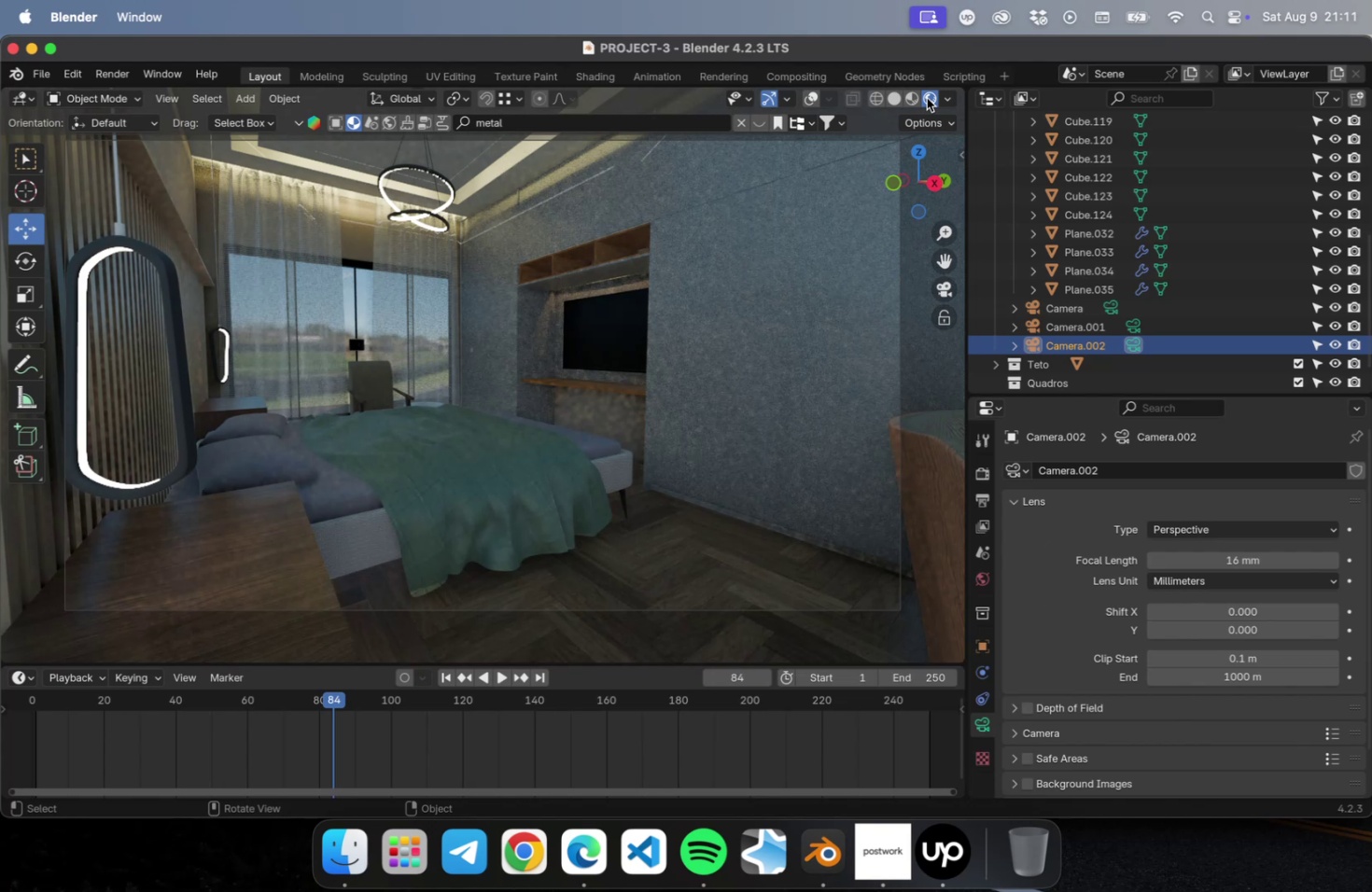 
left_click([554, 331])
 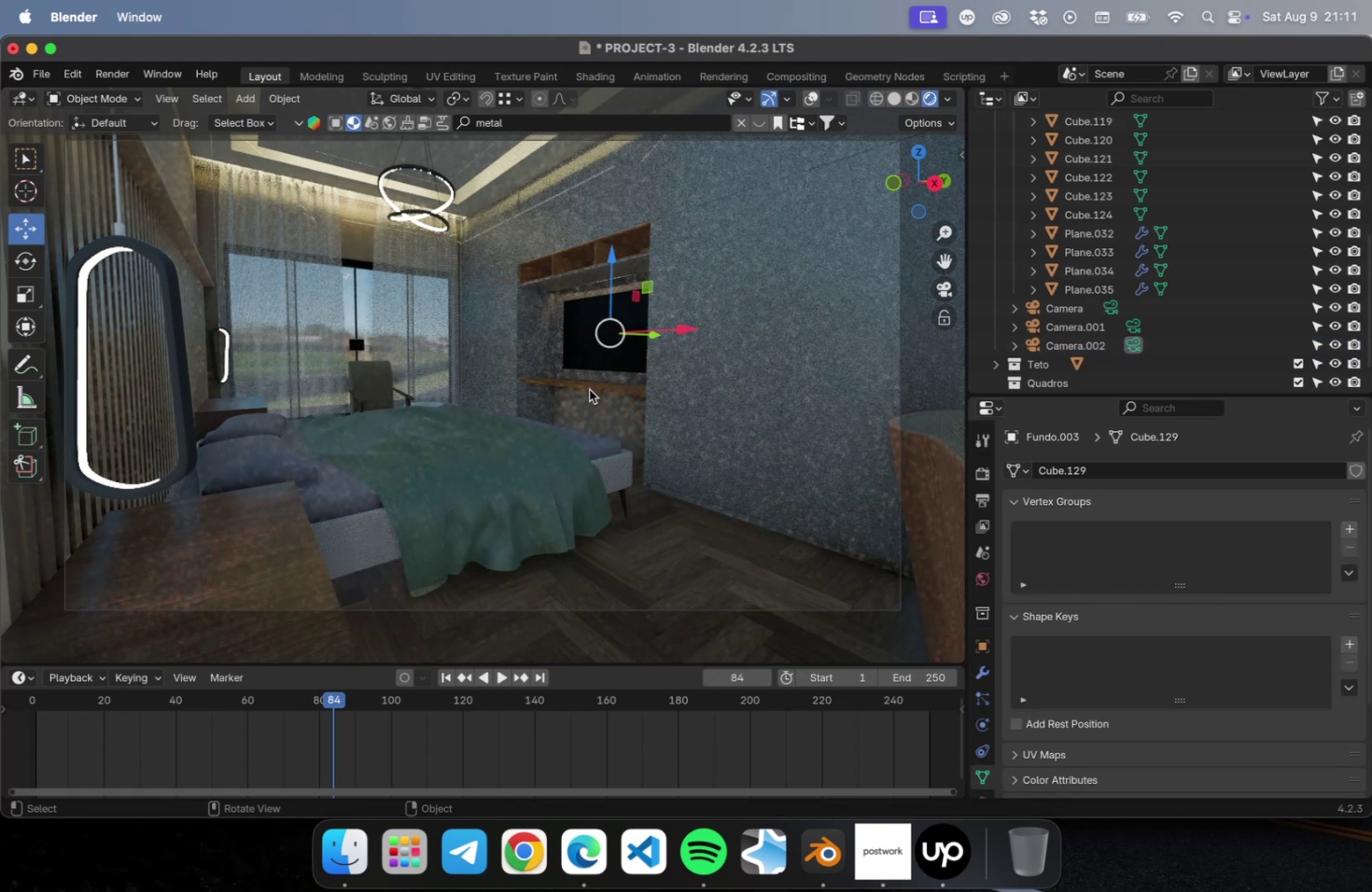 
left_click([589, 385])
 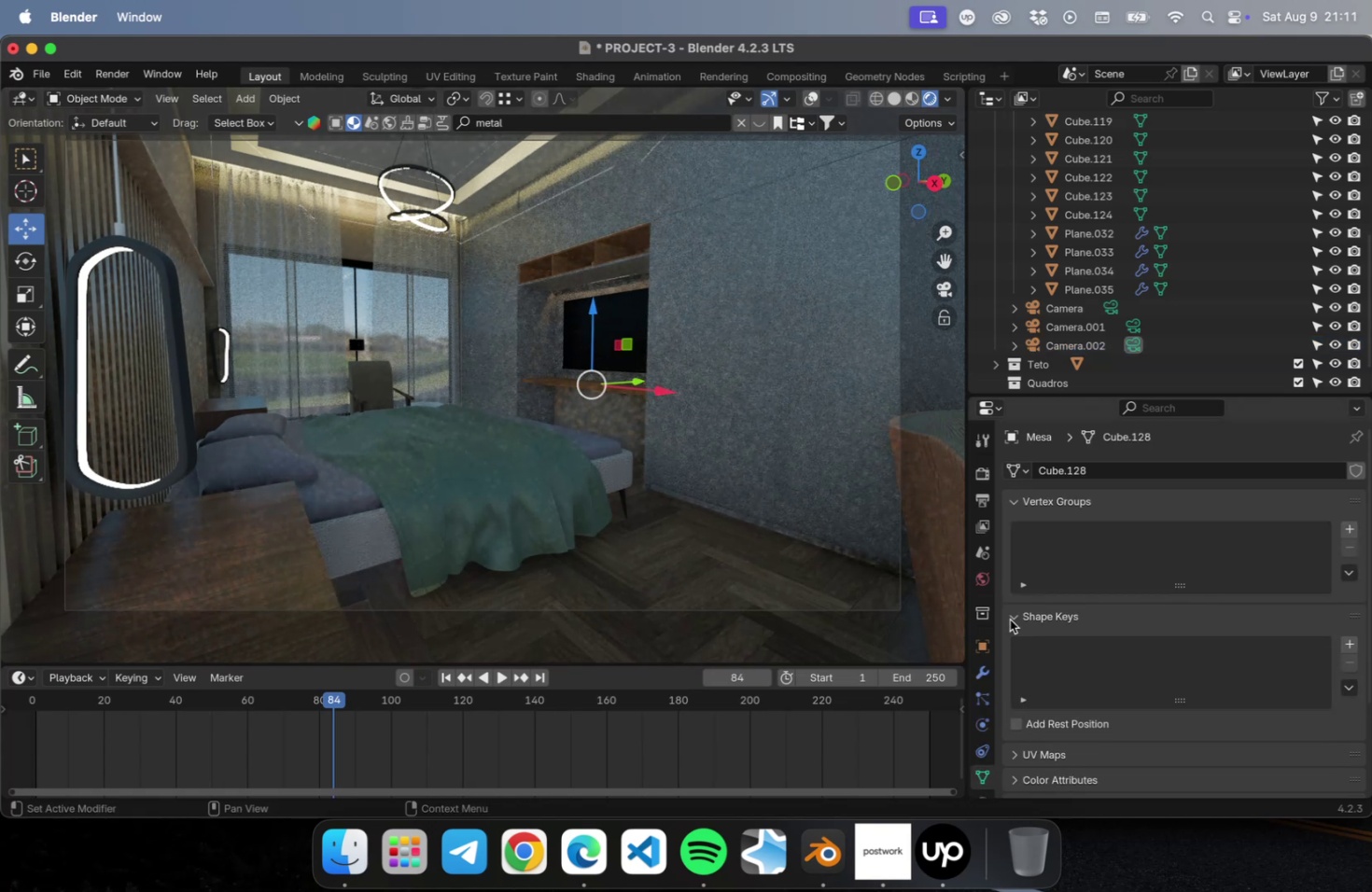 
left_click([980, 583])
 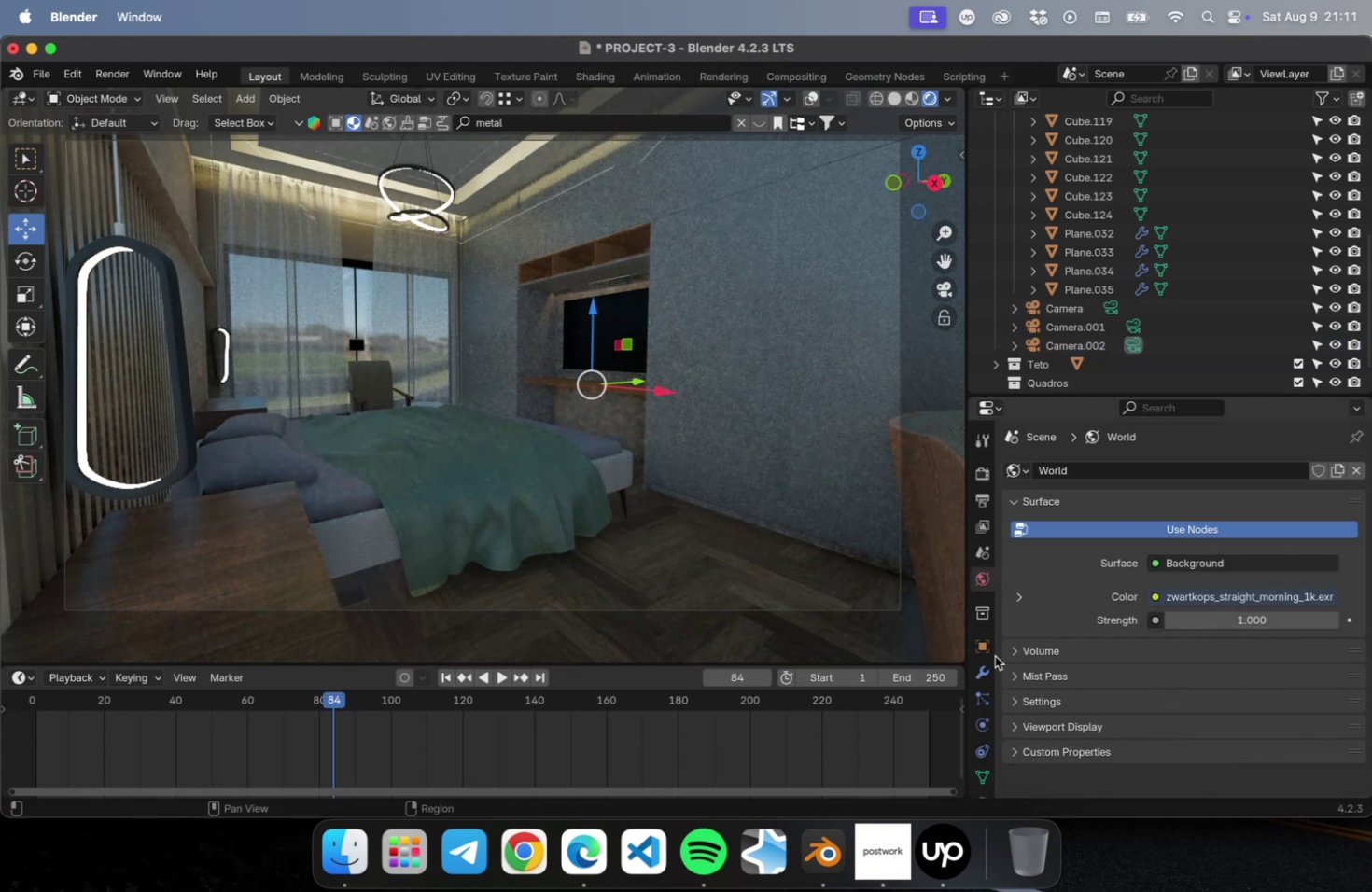 
scroll: coordinate [992, 750], scroll_direction: down, amount: 32.0
 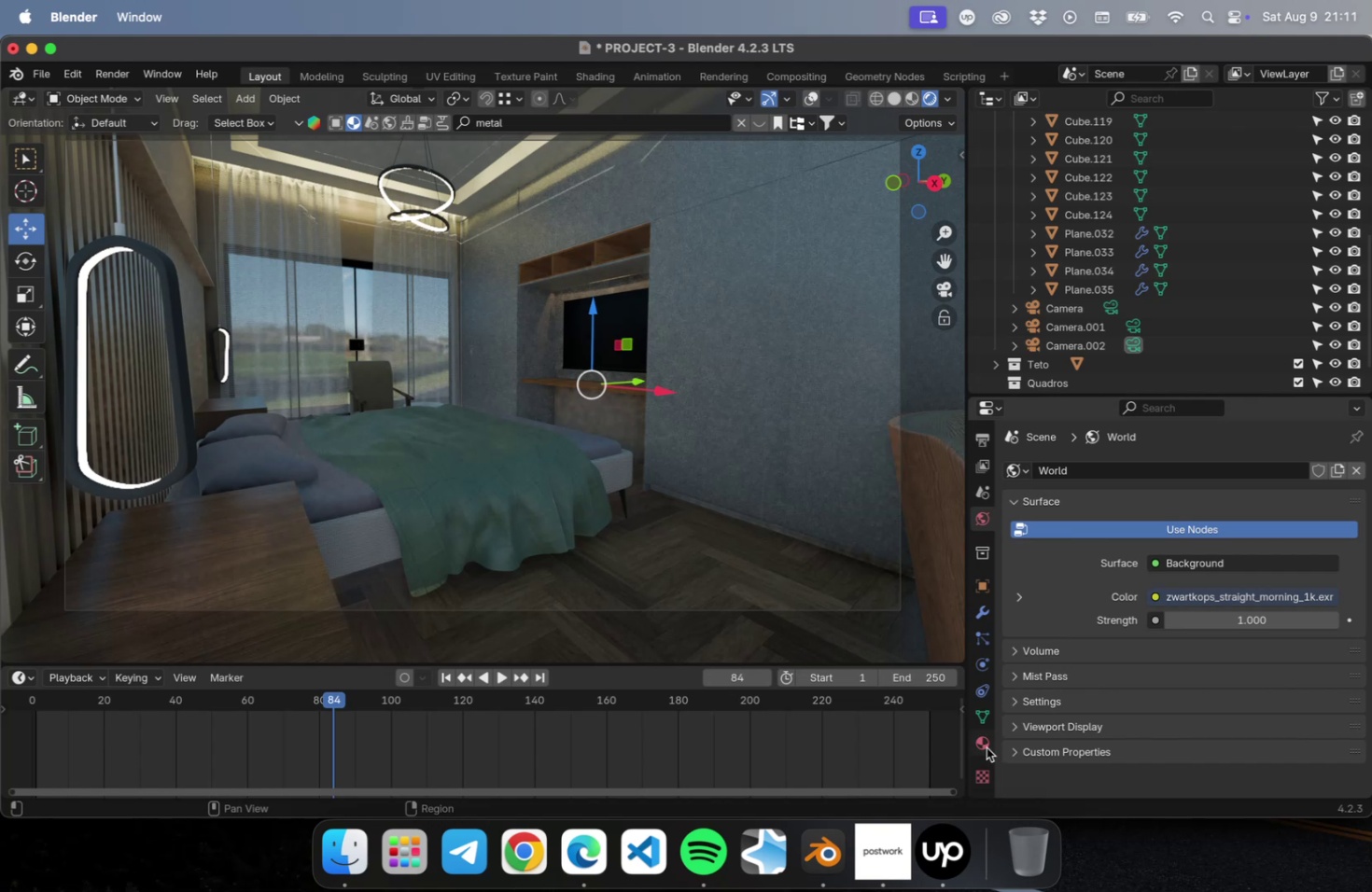 
left_click([984, 744])
 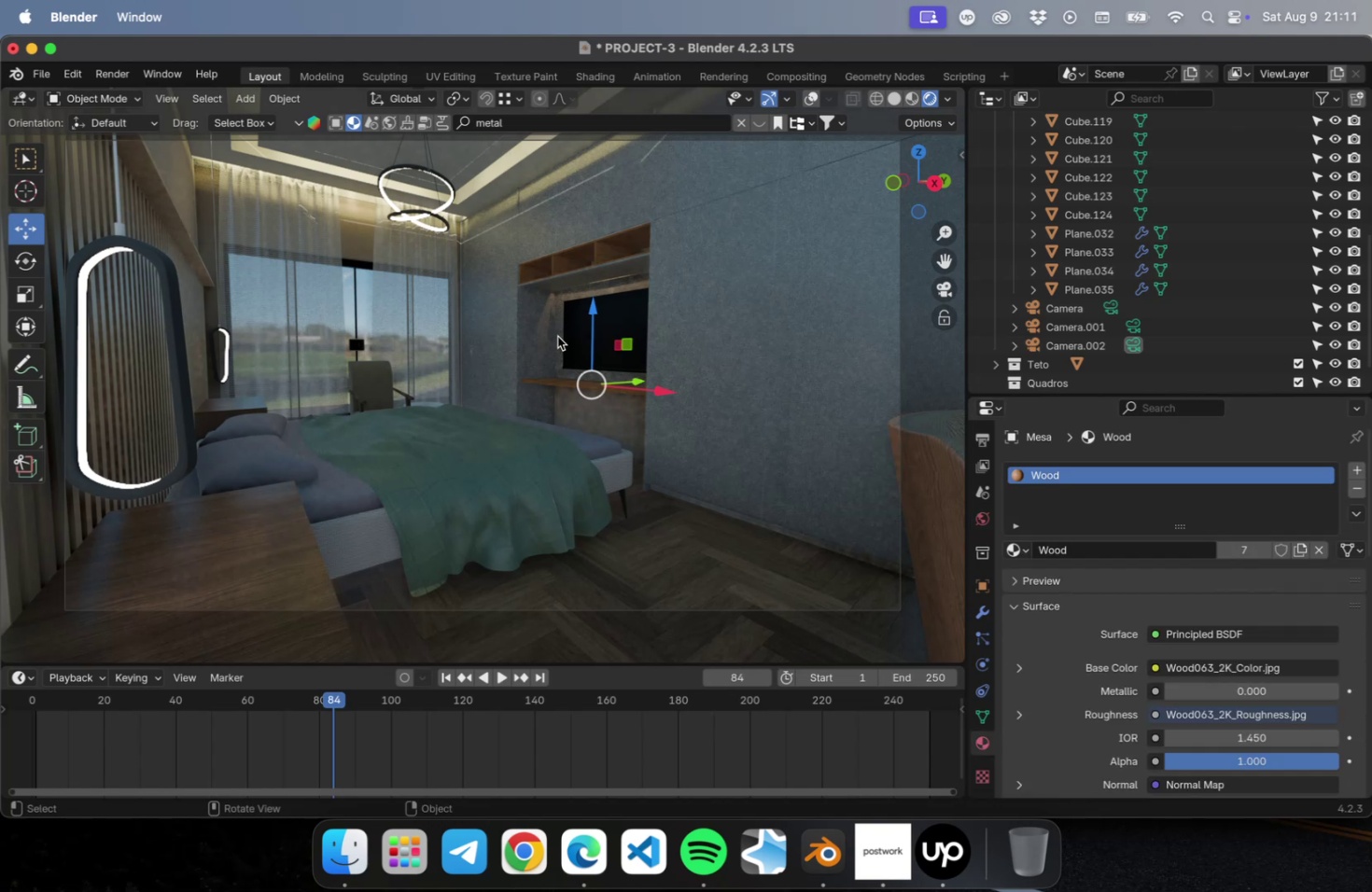 
left_click([557, 333])
 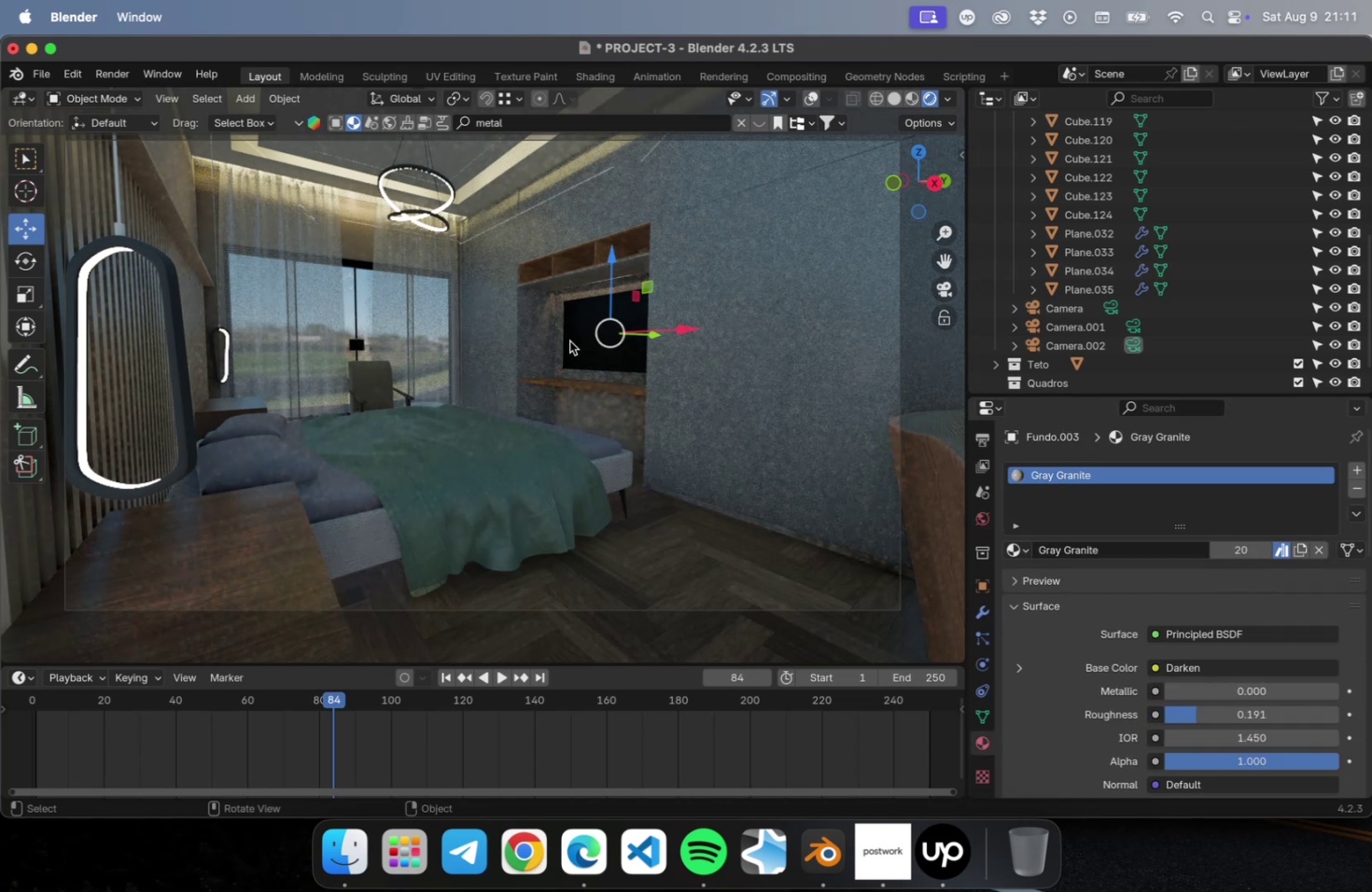 
mouse_move([1021, 568])
 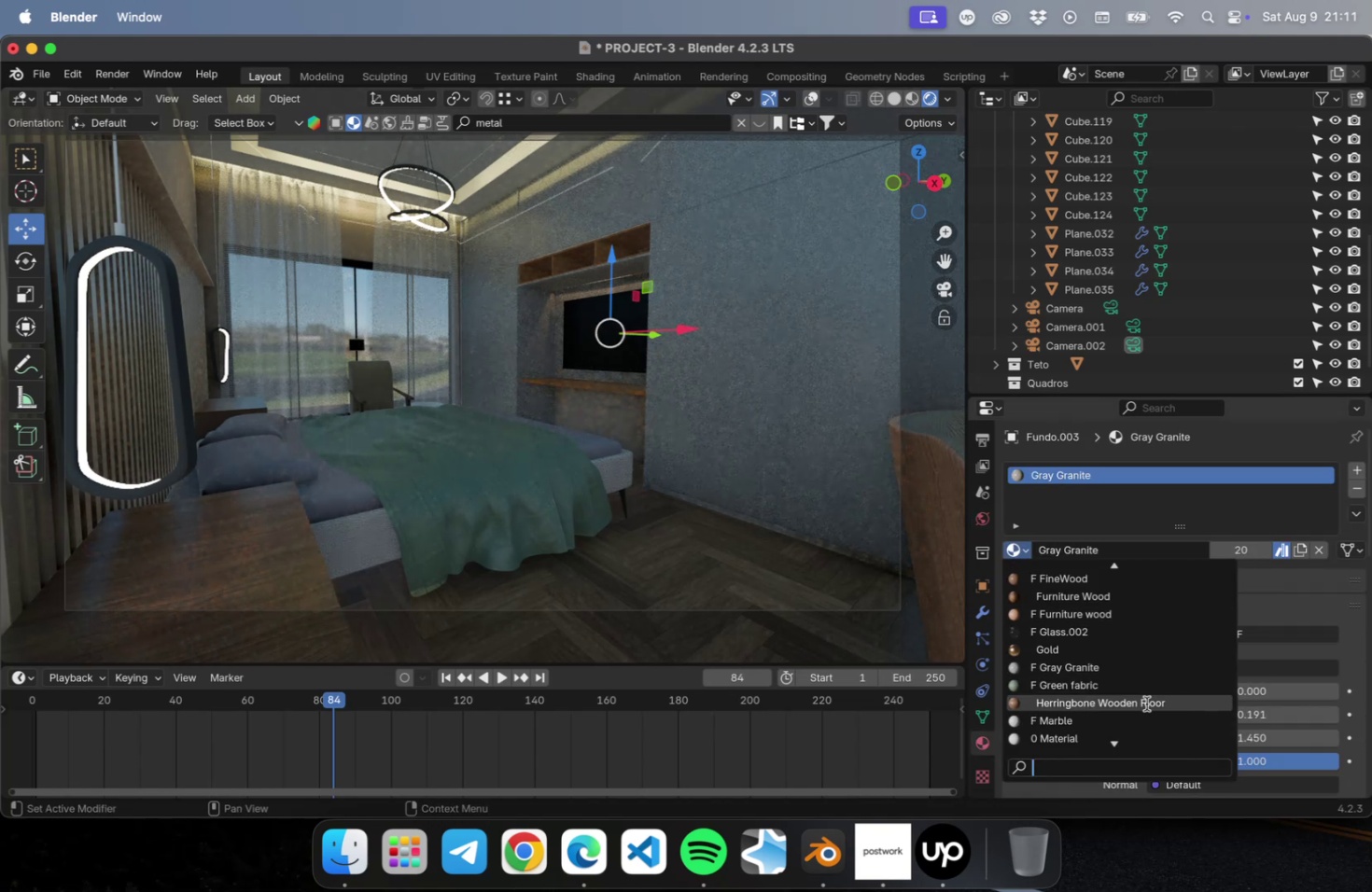 
scroll: coordinate [1131, 706], scroll_direction: down, amount: 73.0
 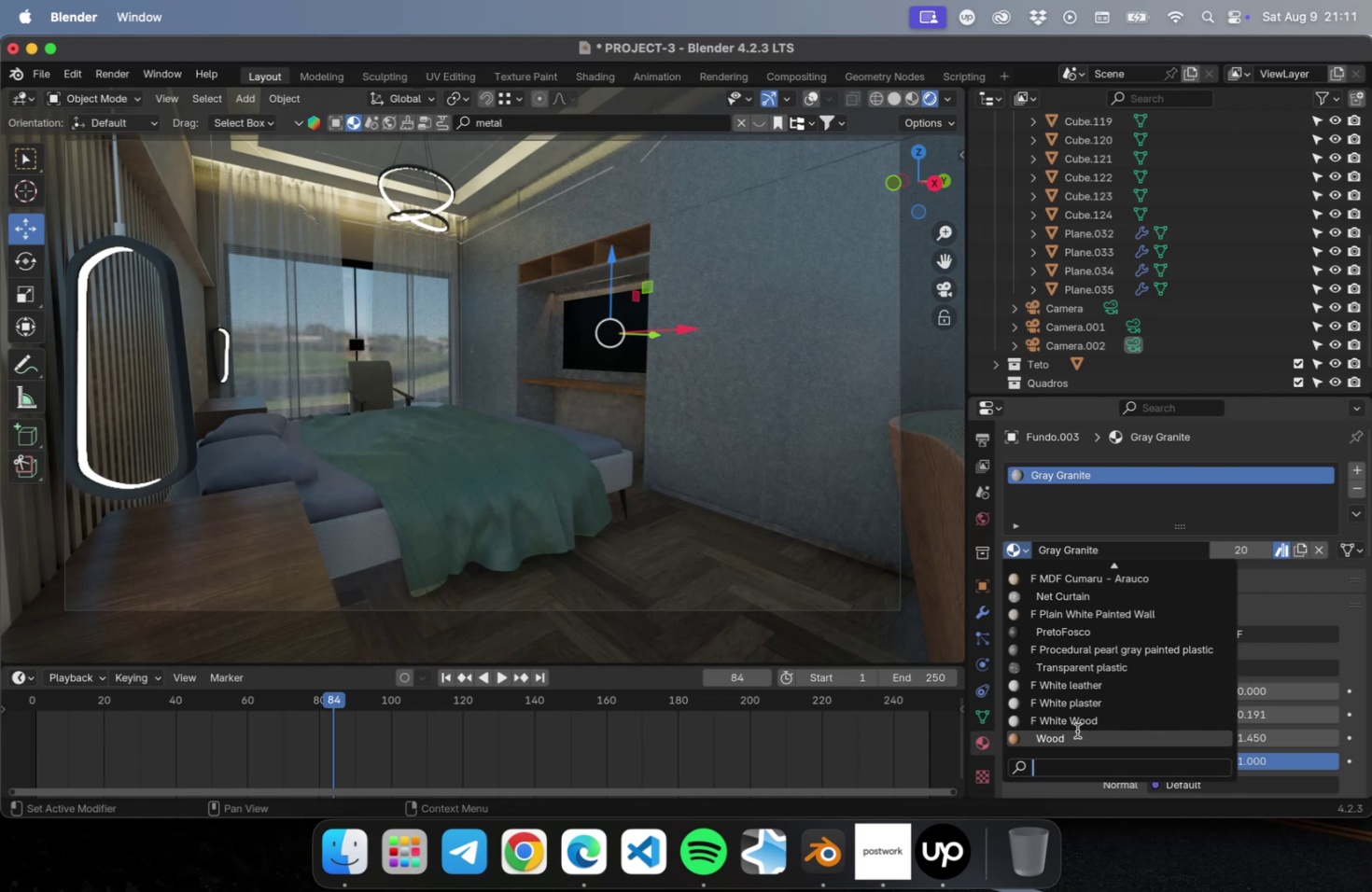 
left_click([1075, 731])
 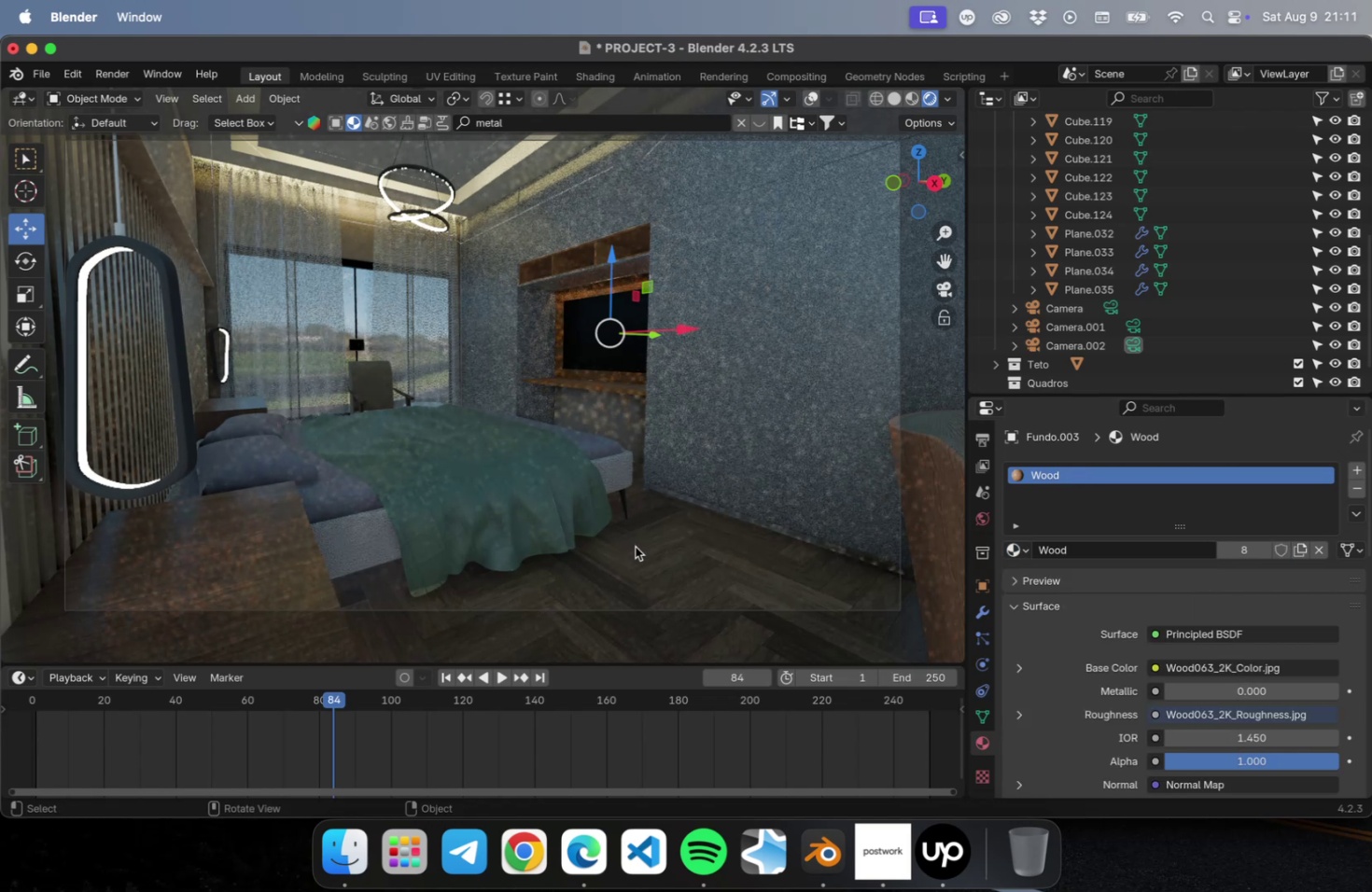 
left_click([643, 556])
 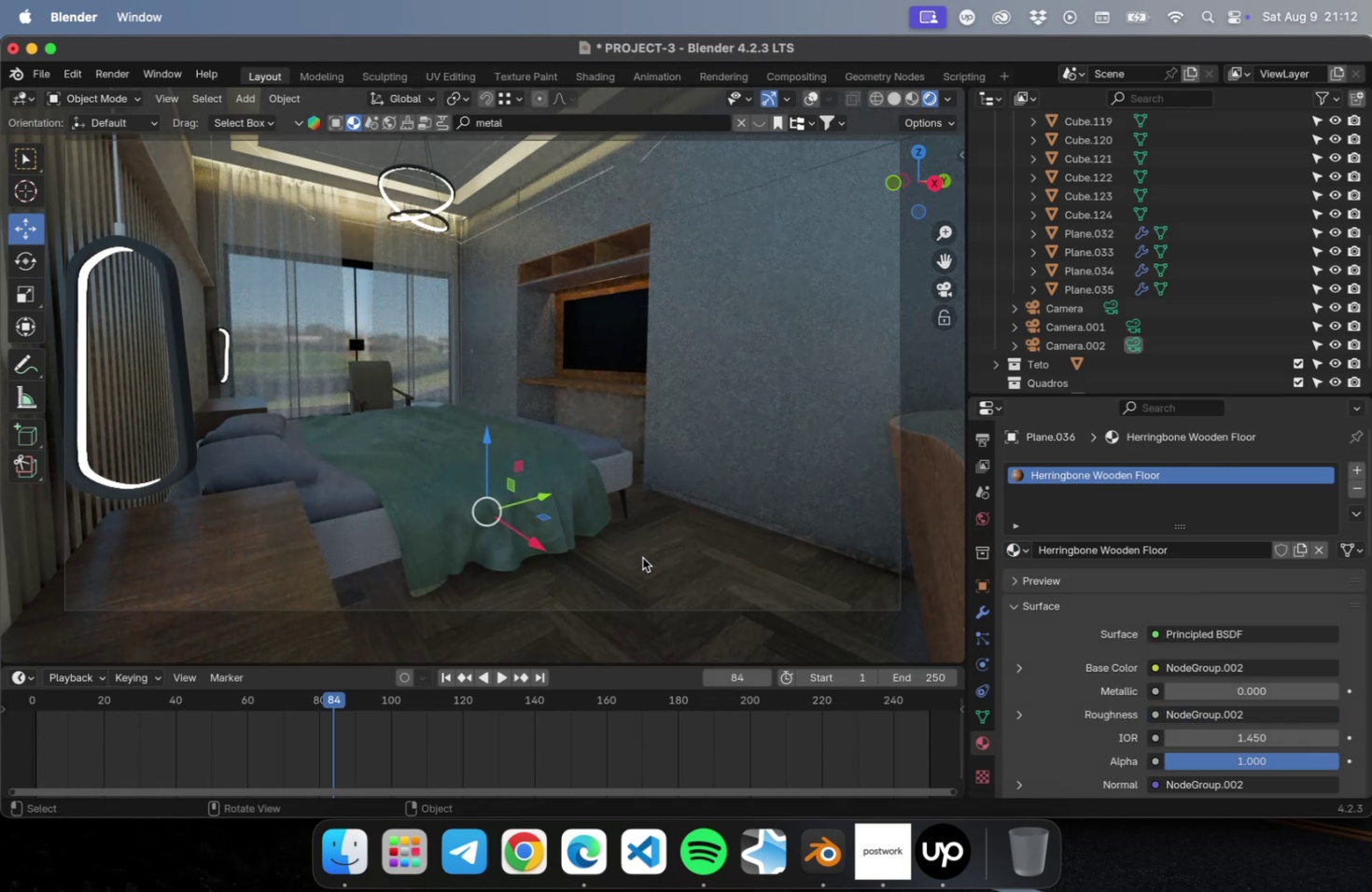 
wait(10.82)
 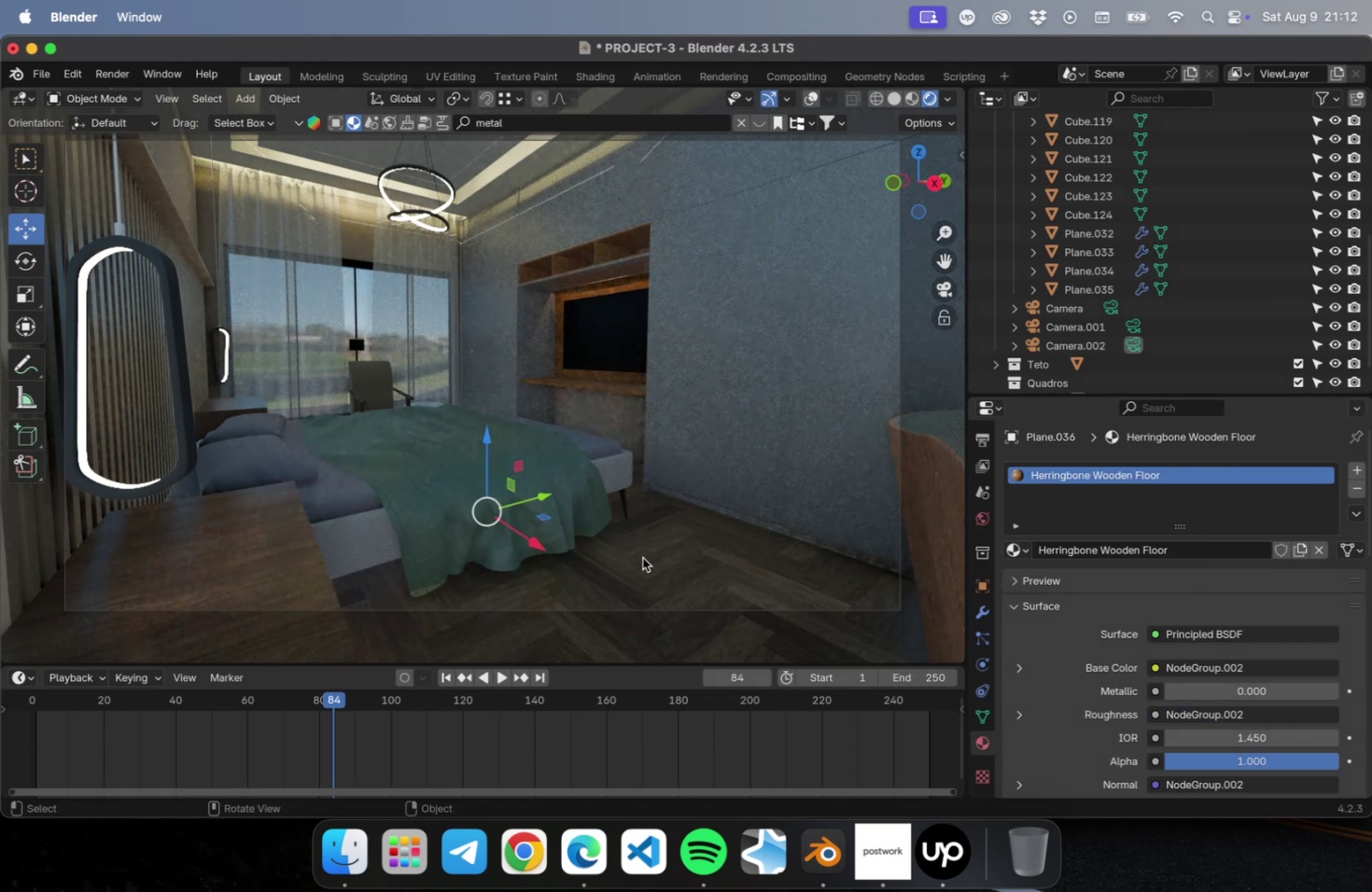 
left_click([544, 581])
 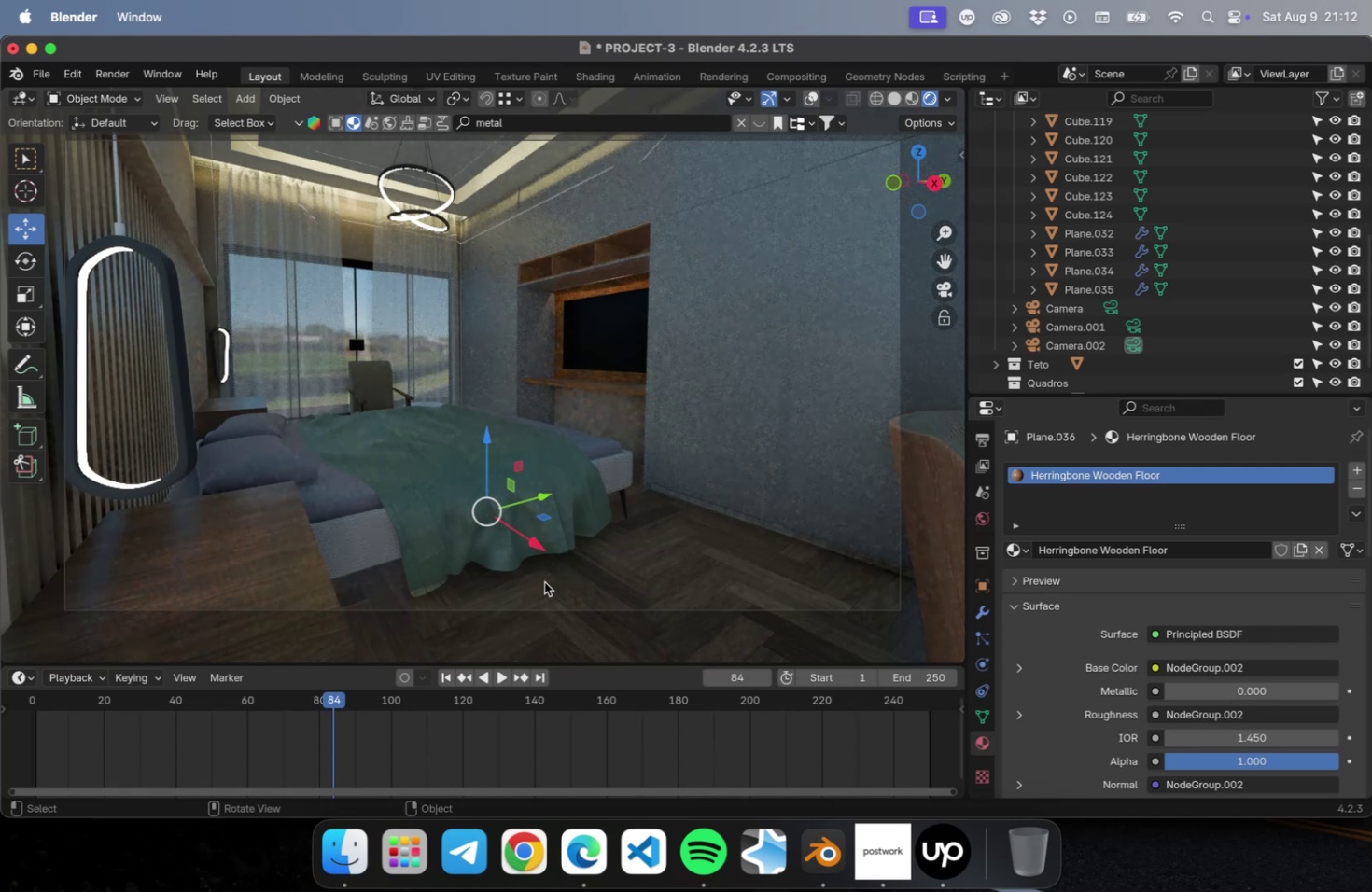 
wait(7.22)
 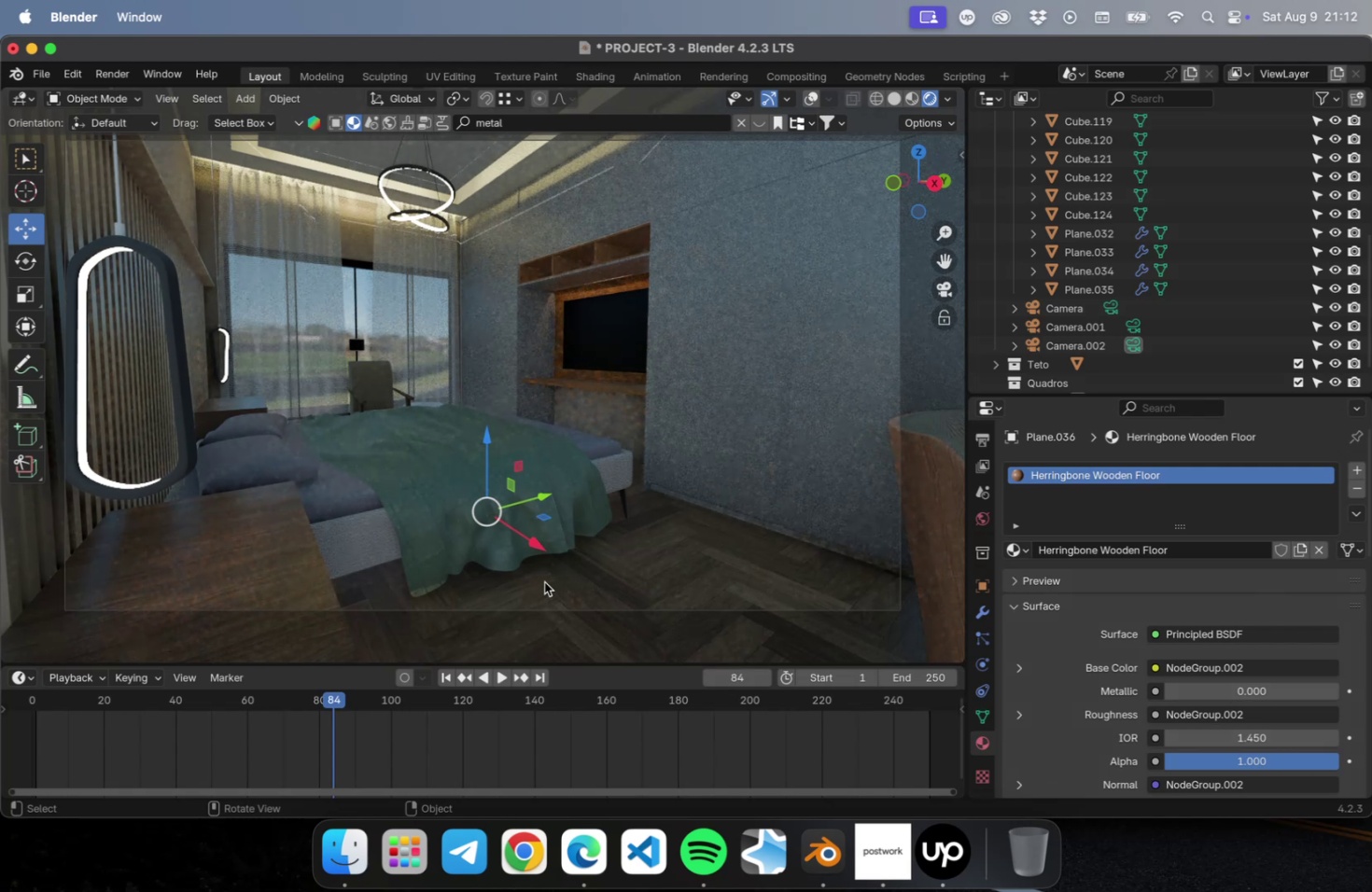 
left_click([1131, 328])
 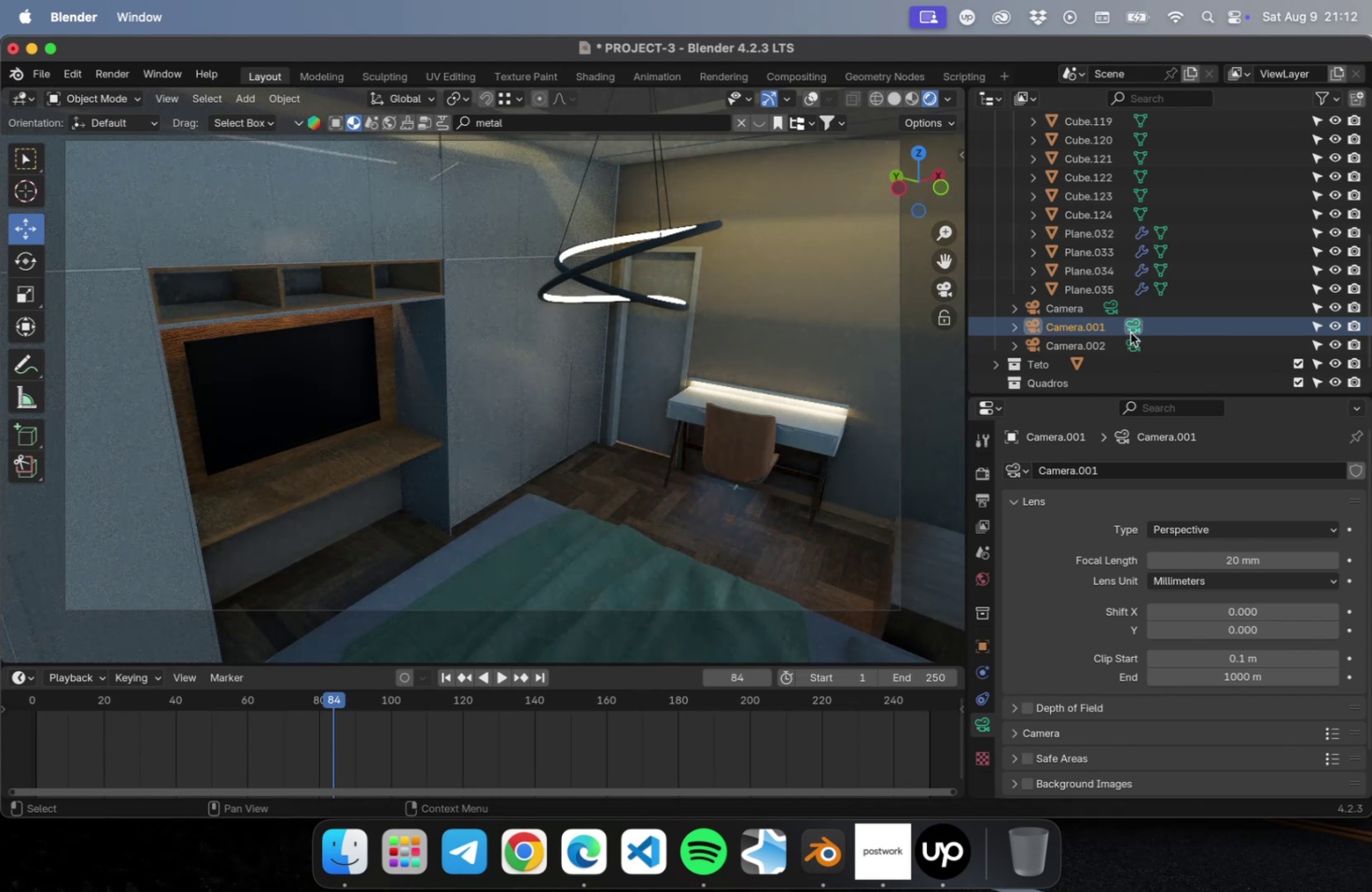 
wait(5.38)
 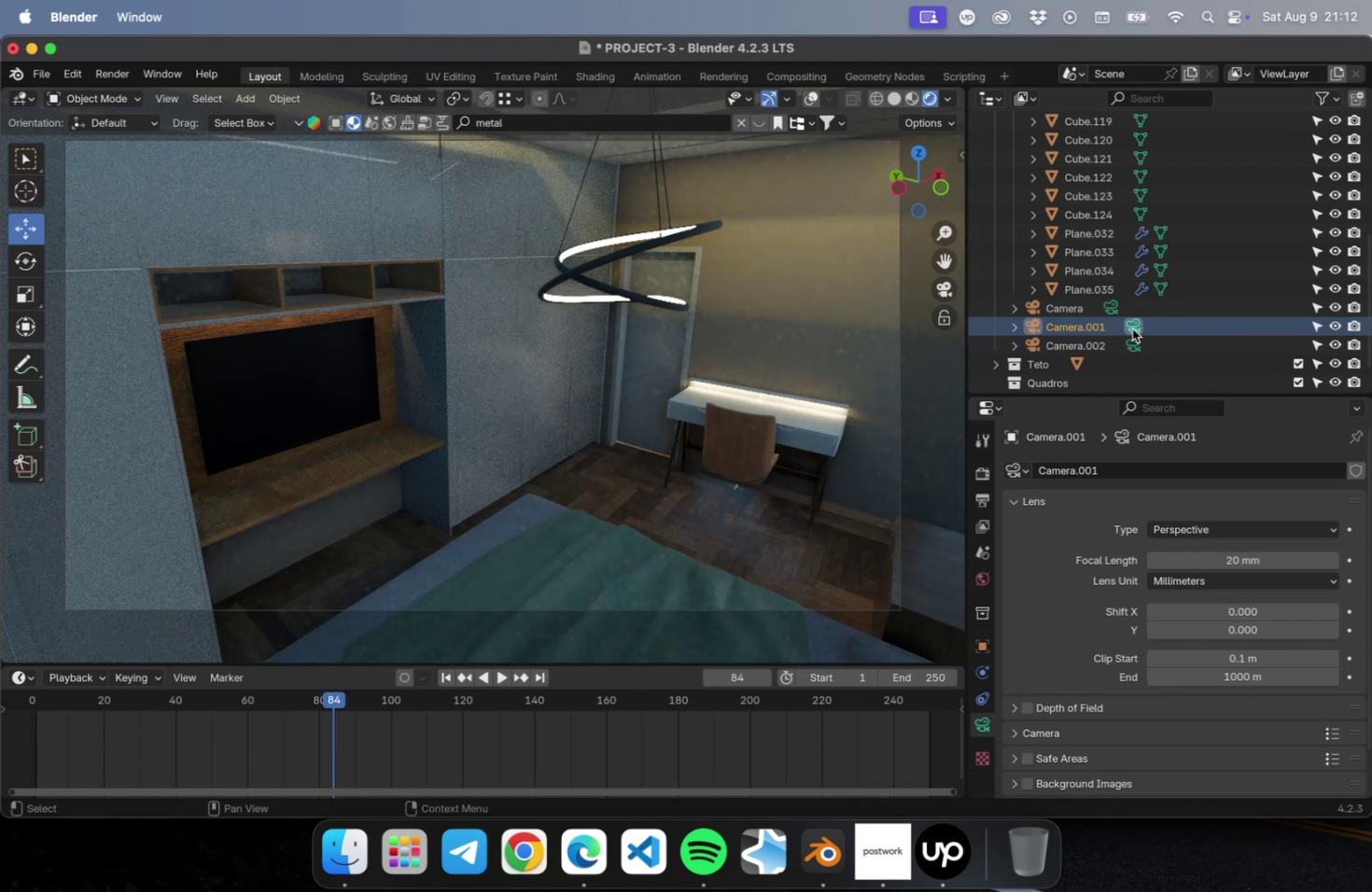 
left_click([1109, 305])
 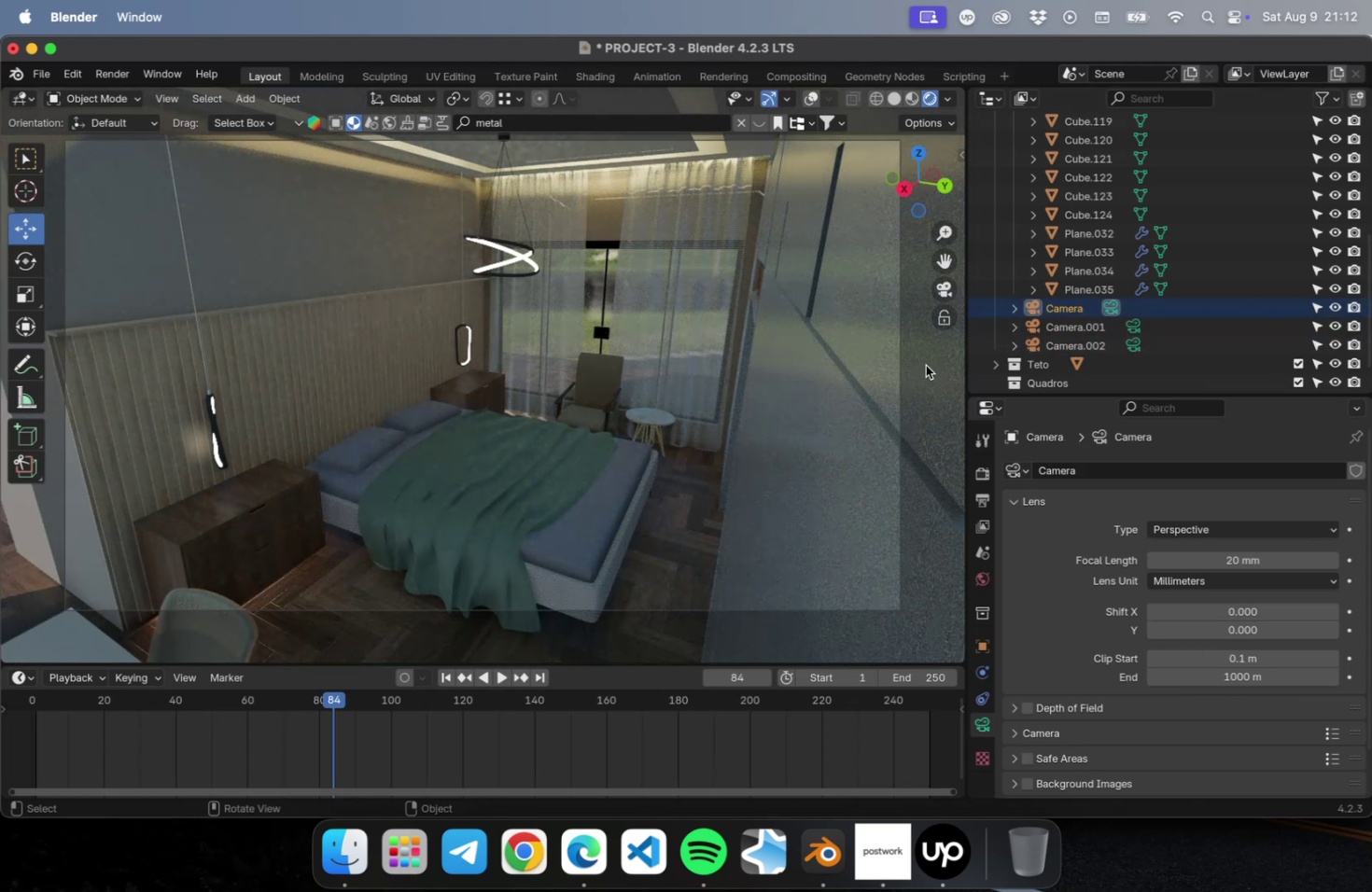 
wait(5.63)
 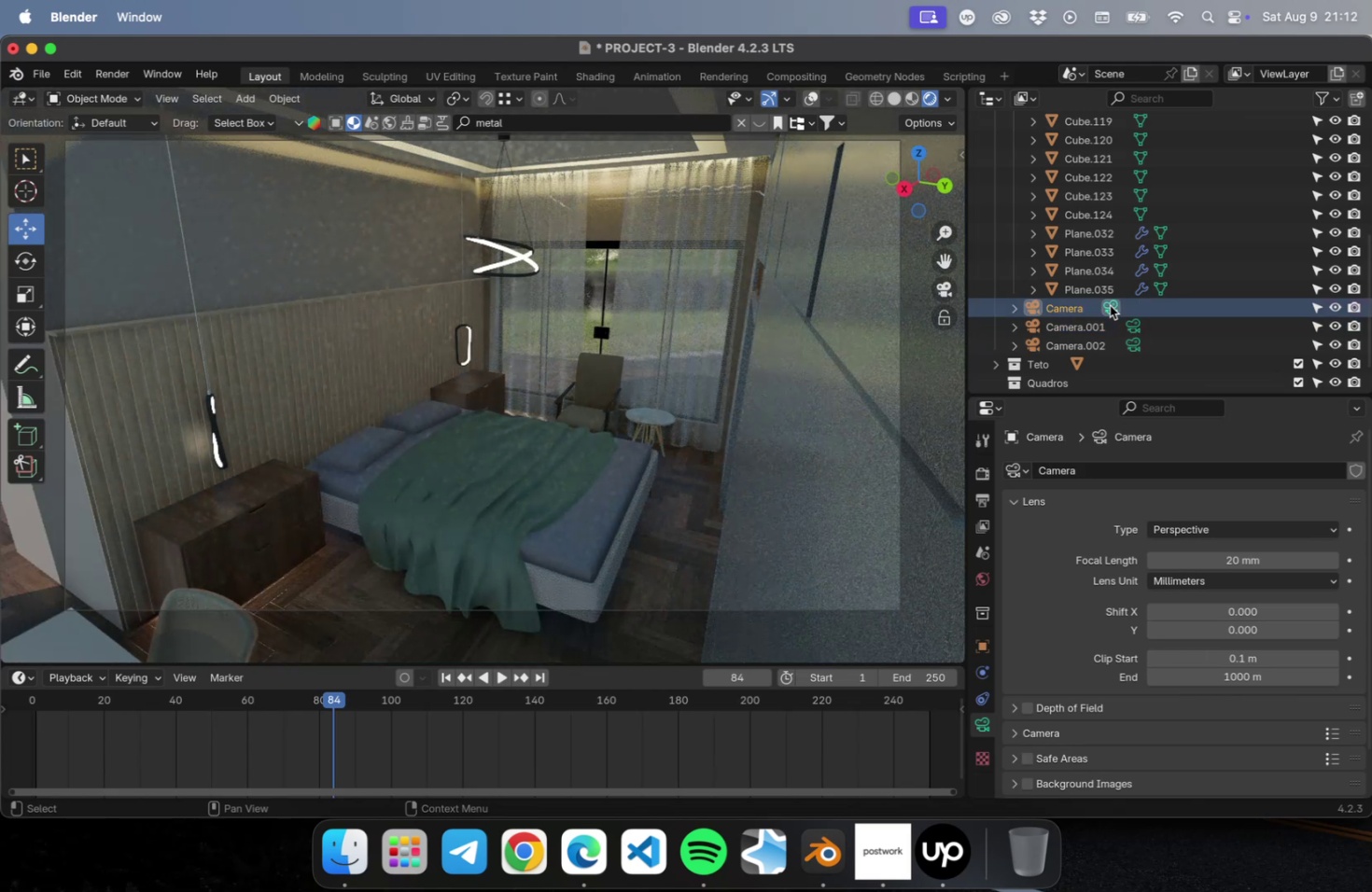 
left_click([227, 531])
 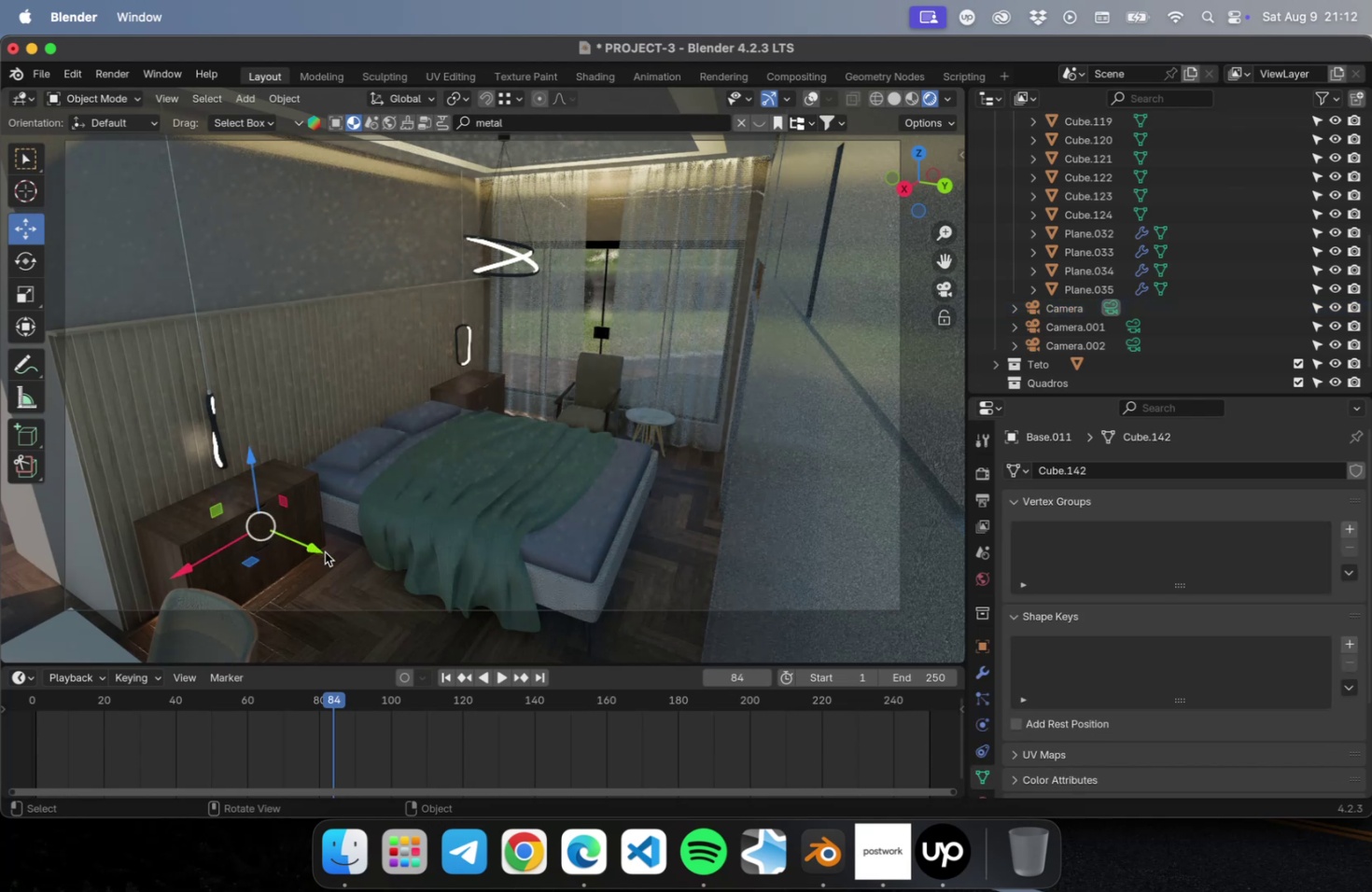 
left_click_drag(start_coordinate=[317, 551], to_coordinate=[346, 565])
 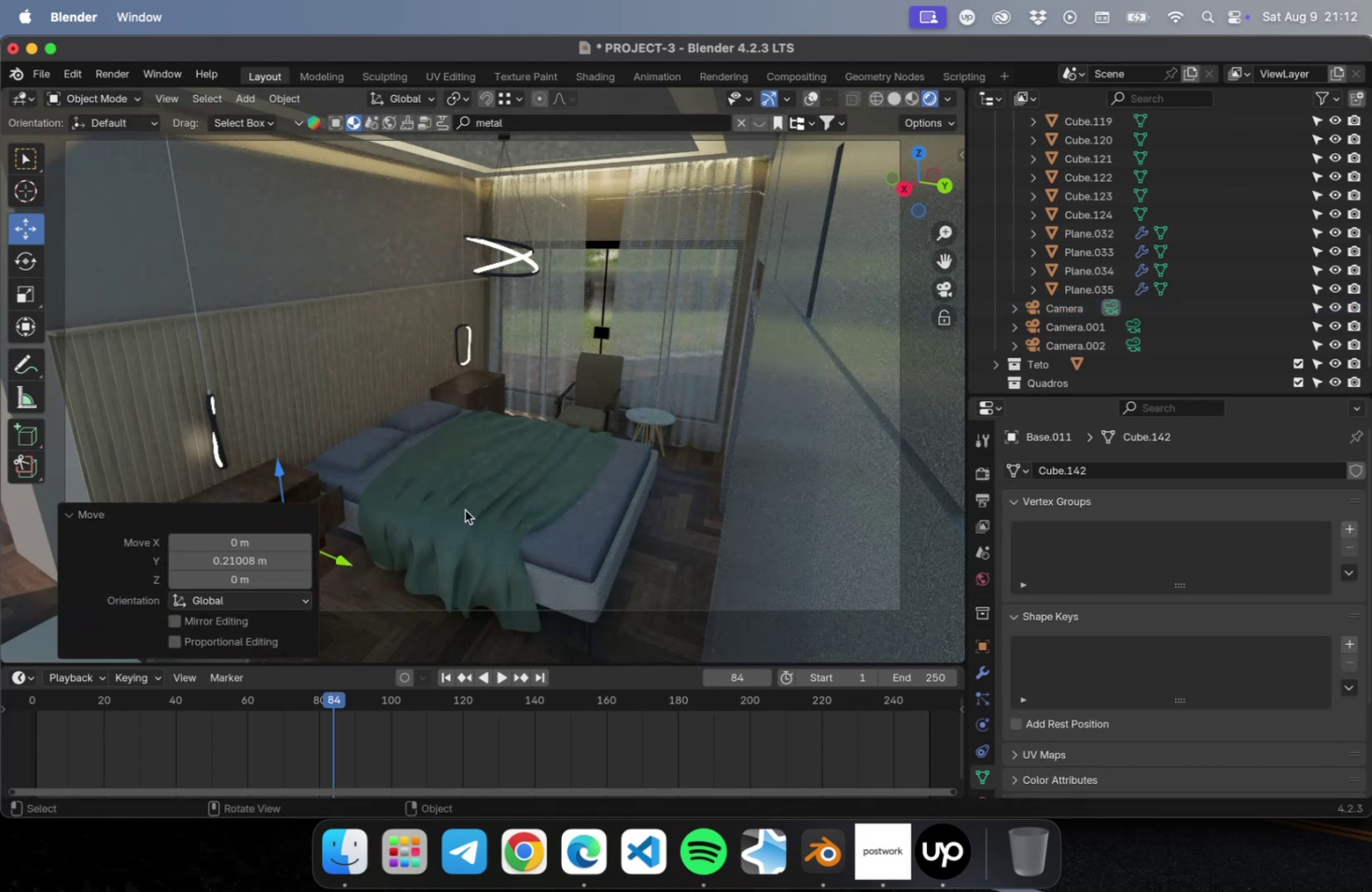 
key(Meta+Z)
 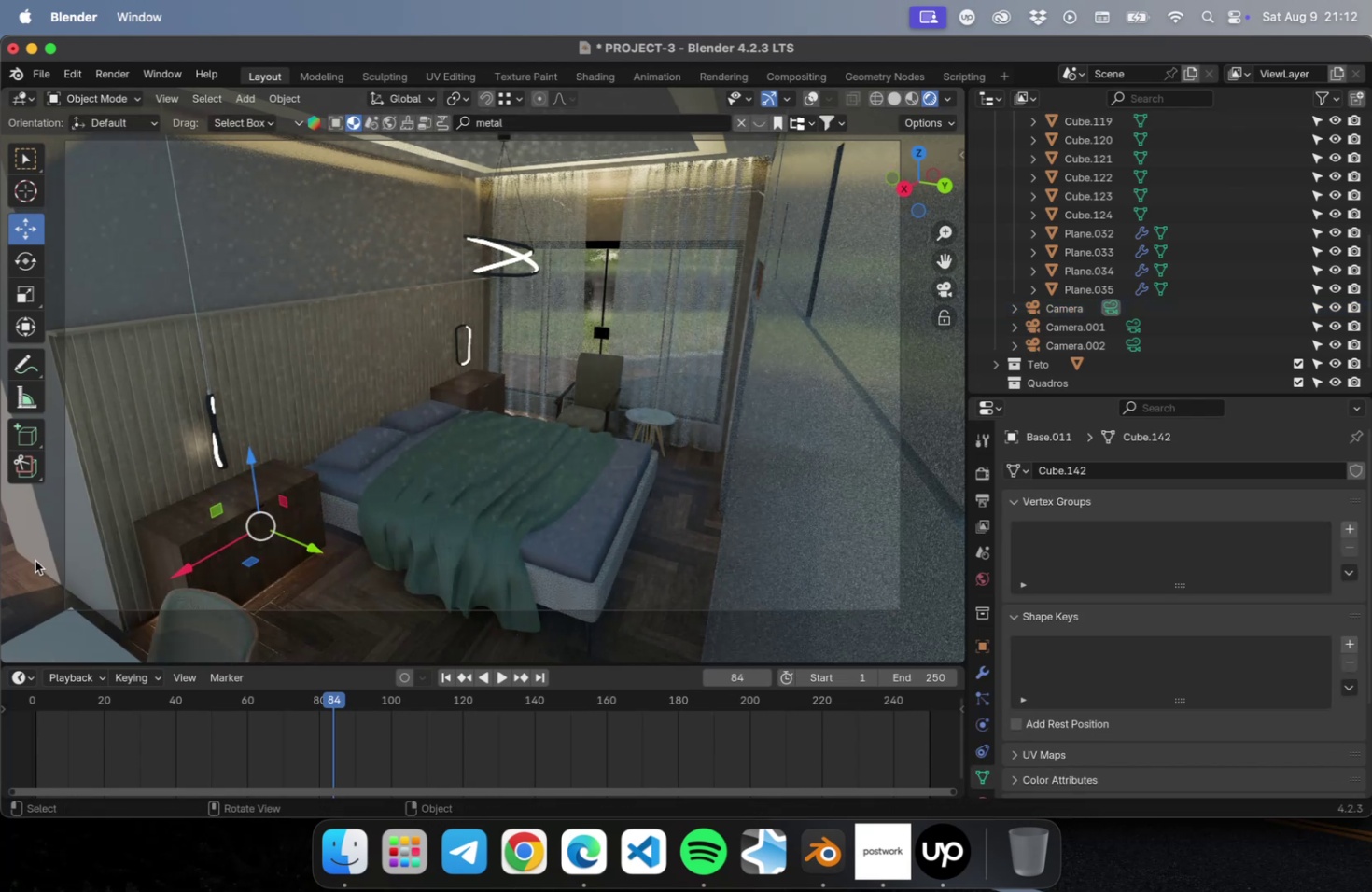 
left_click([35, 560])
 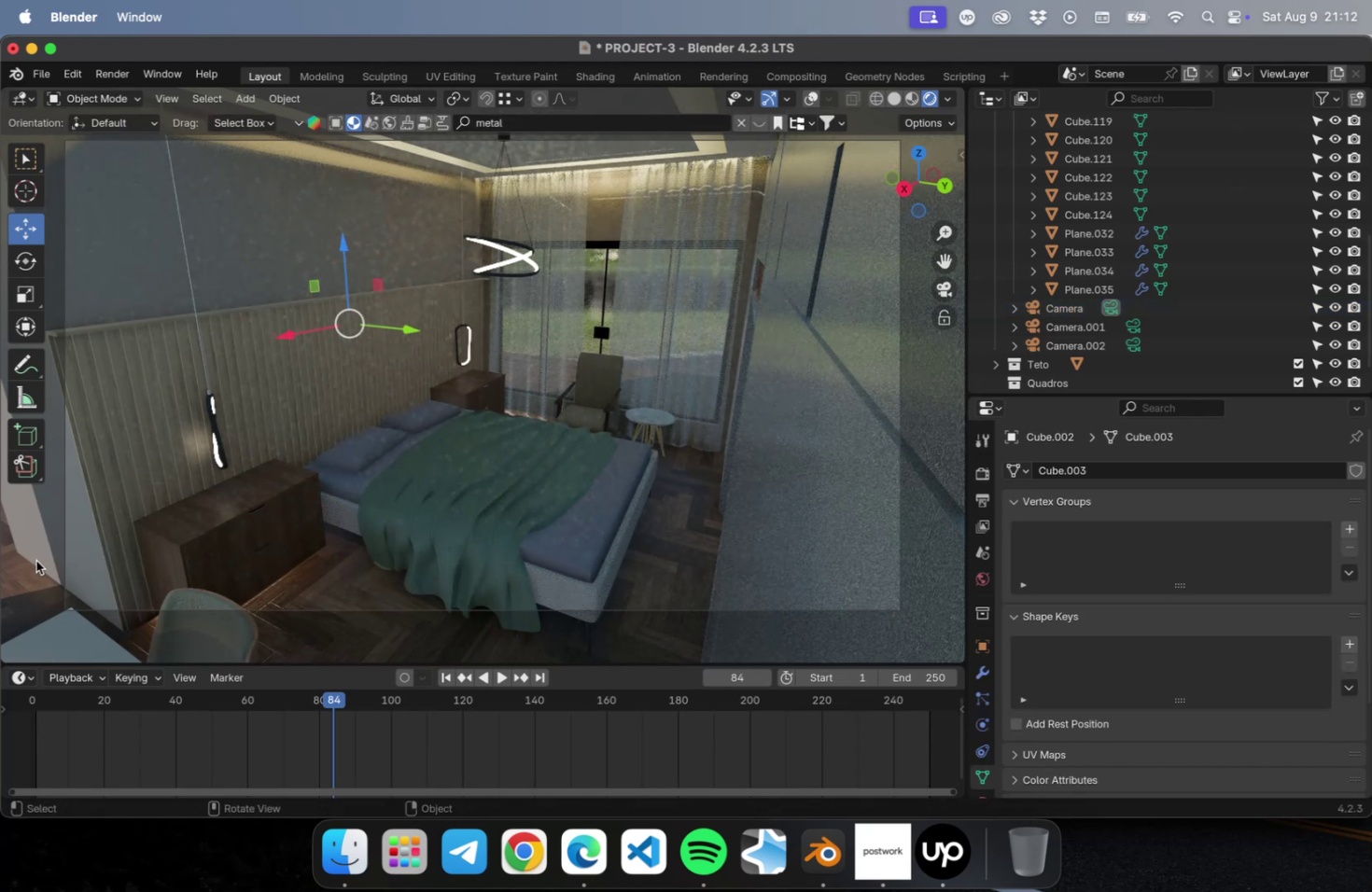 
key(Meta+S)
 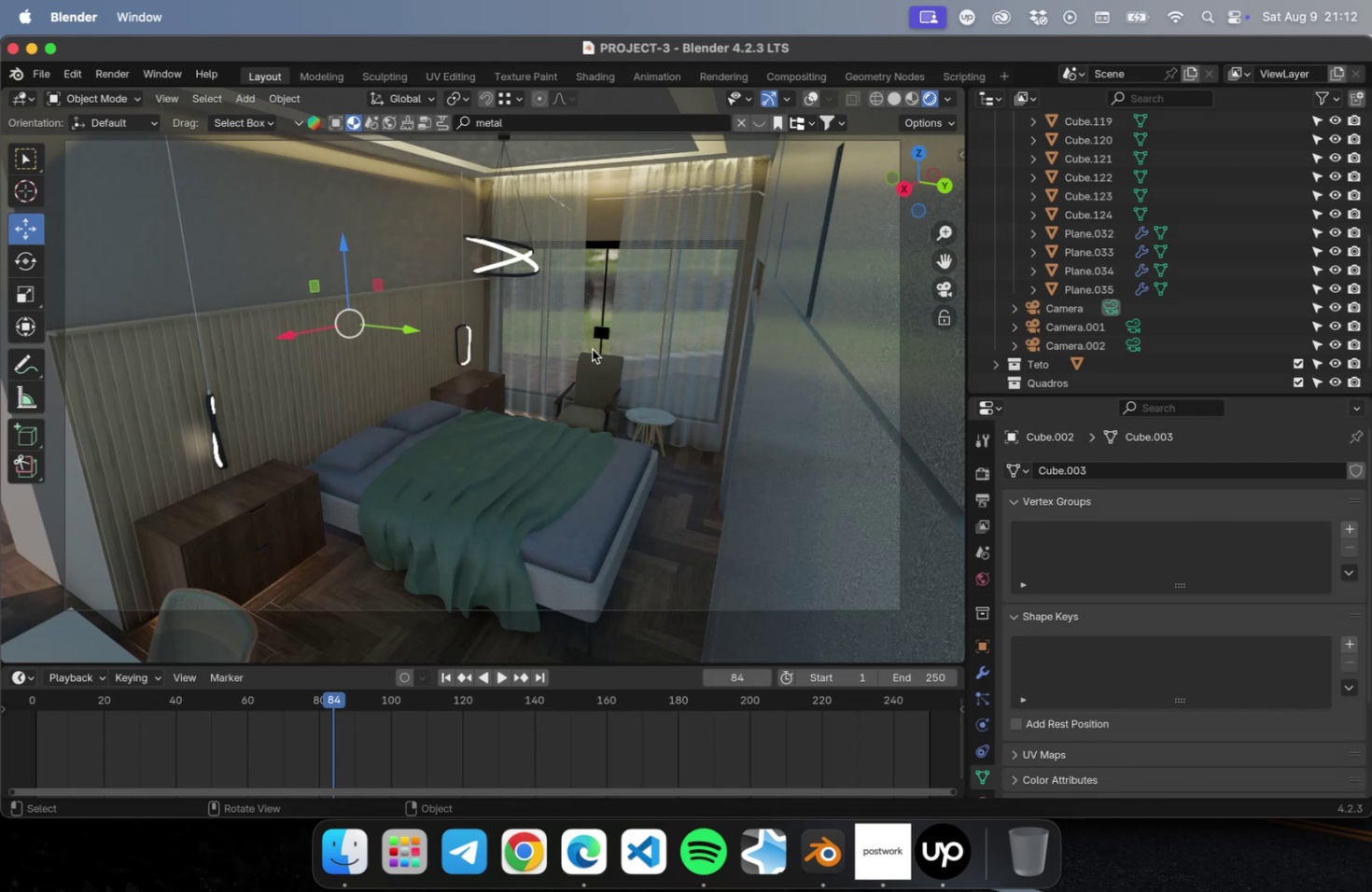 
wait(24.92)
 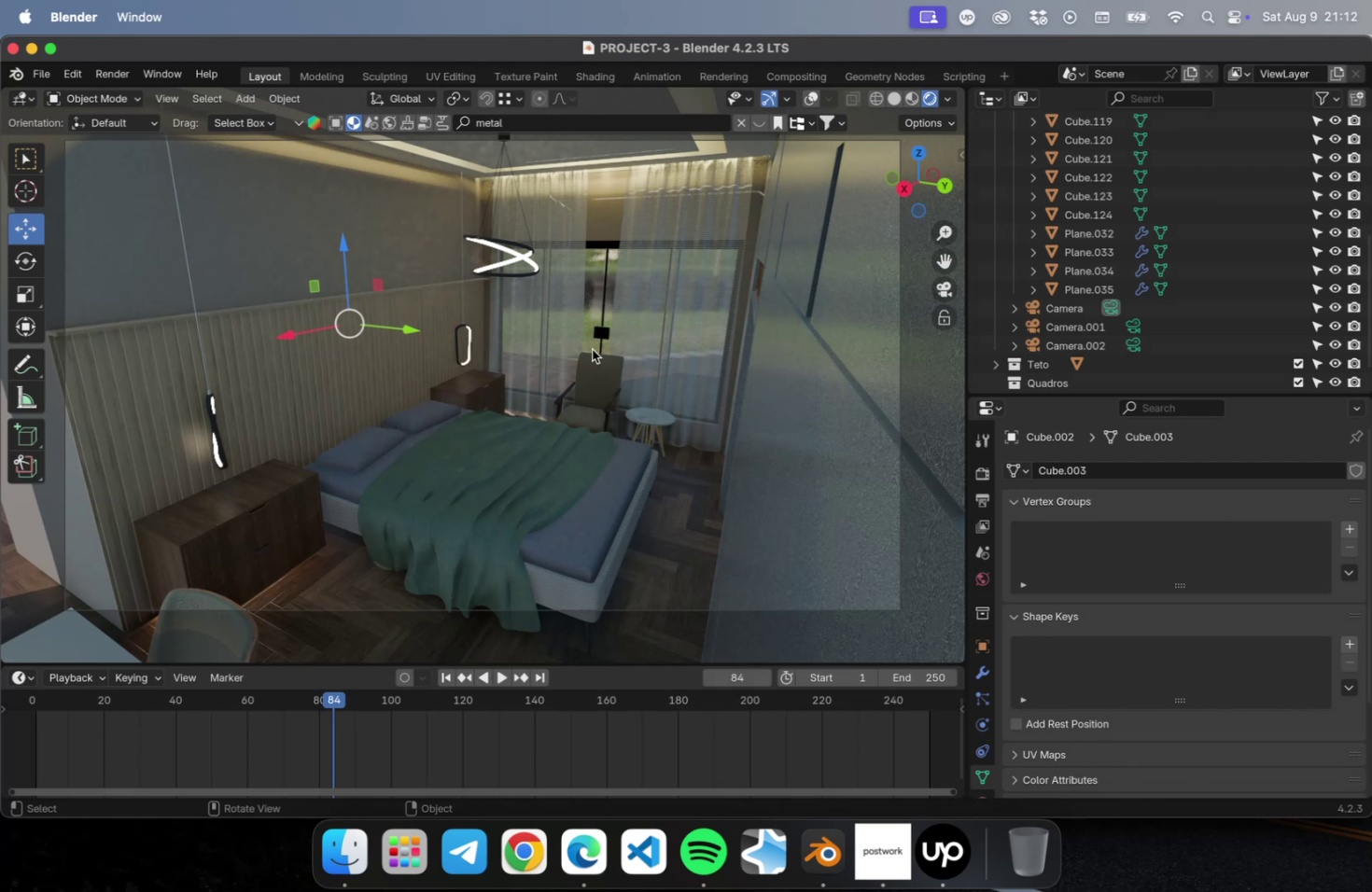 
left_click([735, 488])
 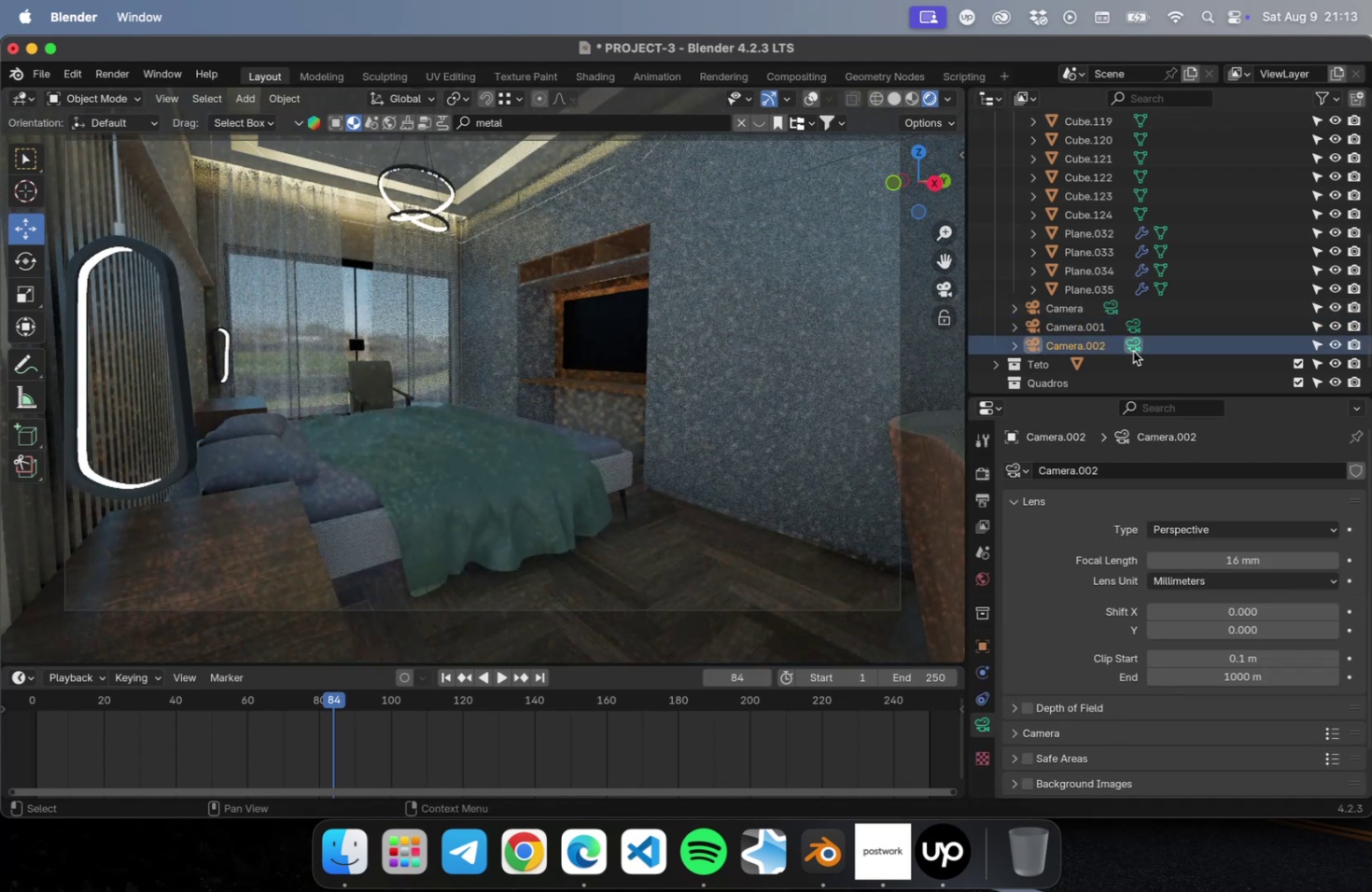 
left_click([1133, 329])
 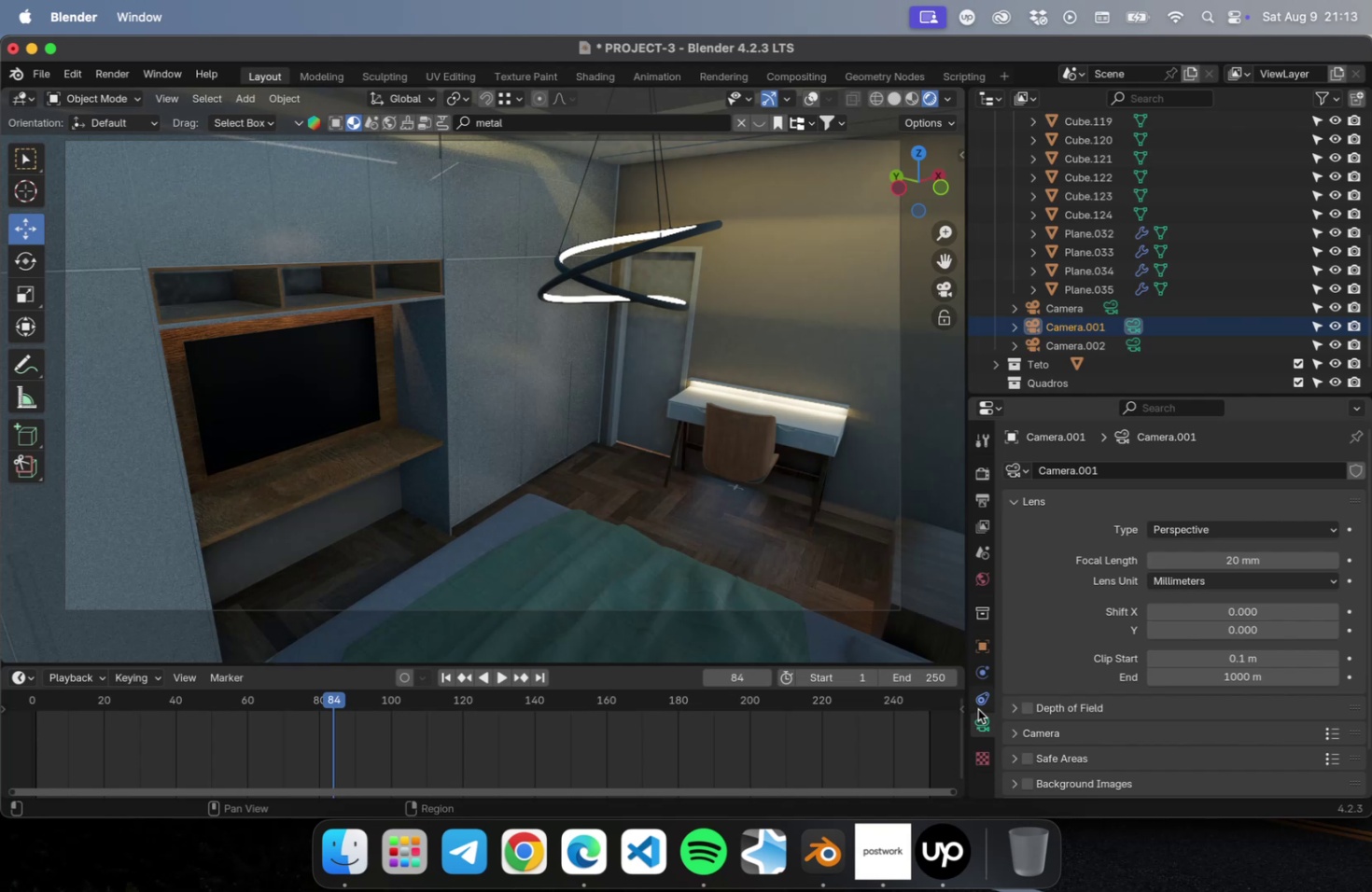 
left_click([979, 582])
 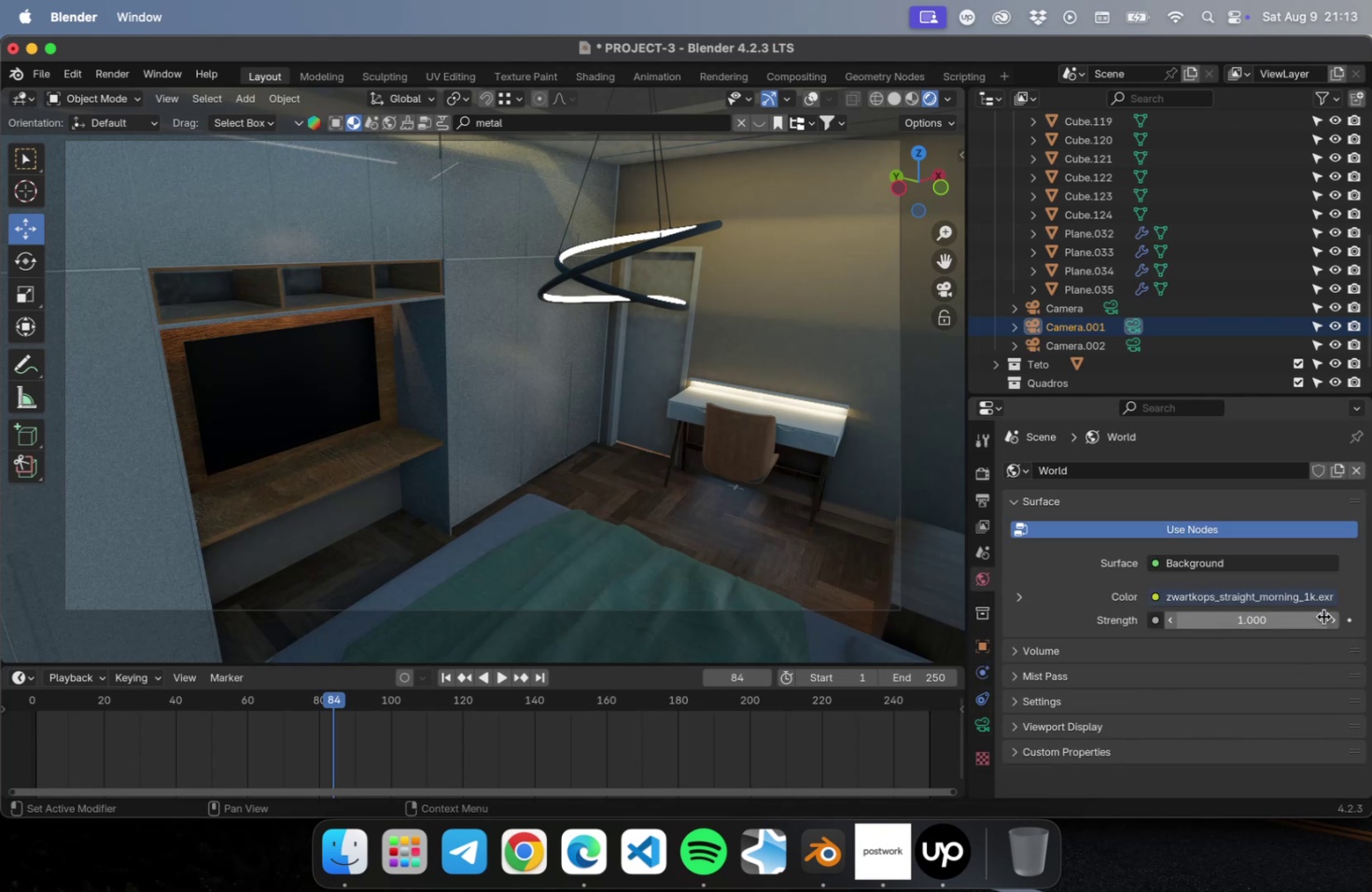 
left_click([1330, 619])
 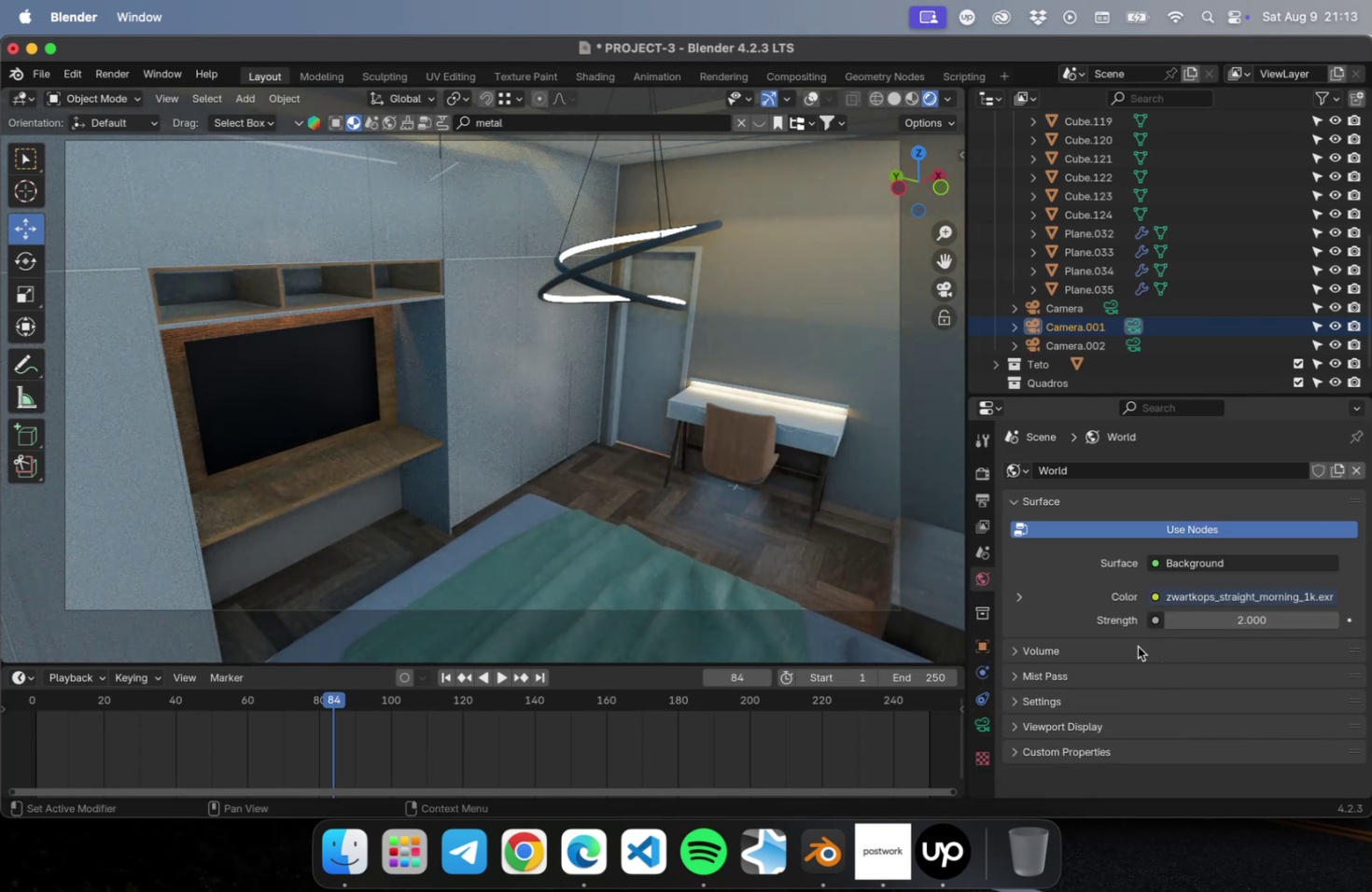 
wait(6.01)
 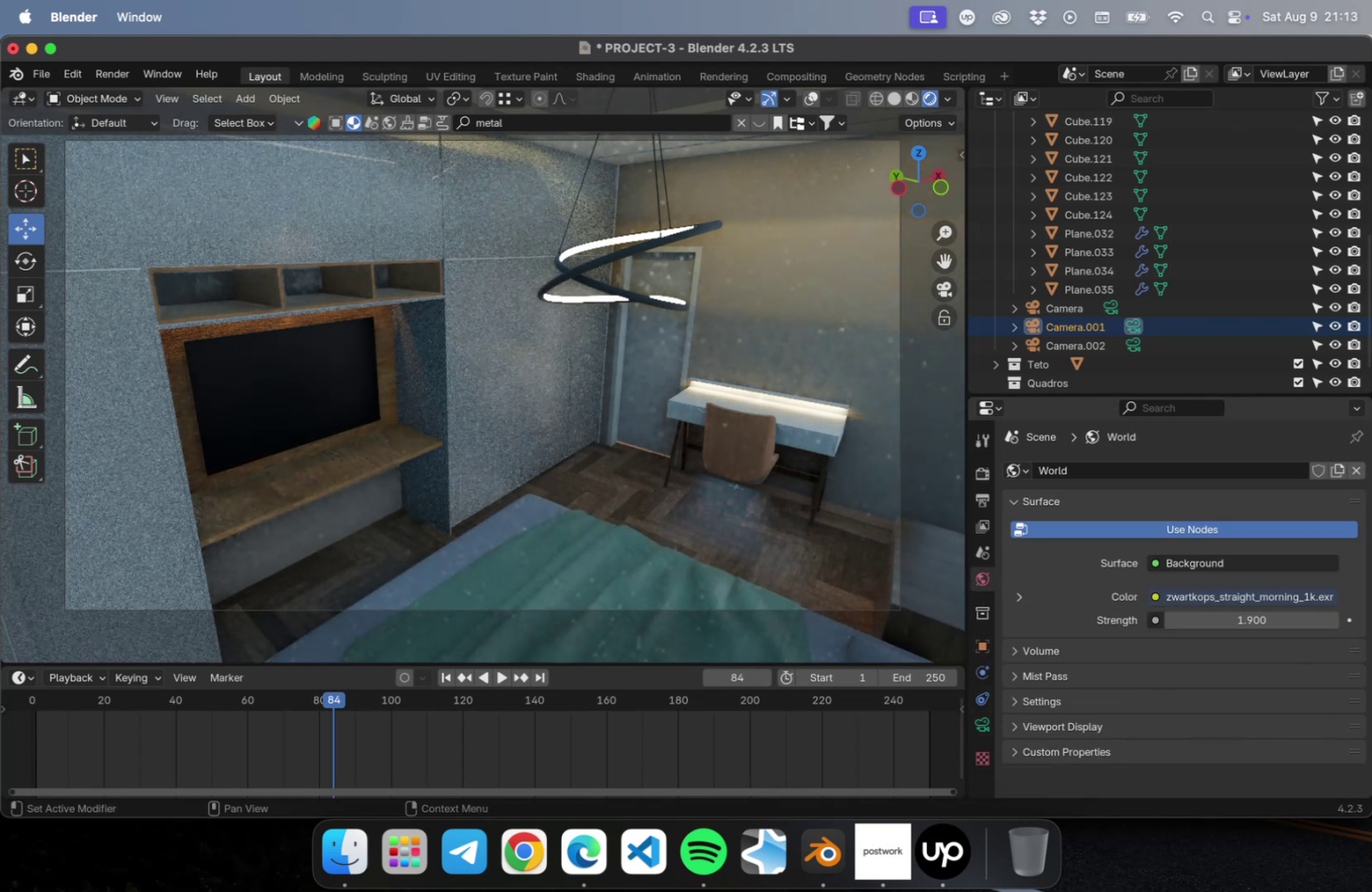 
left_click([1207, 617])
 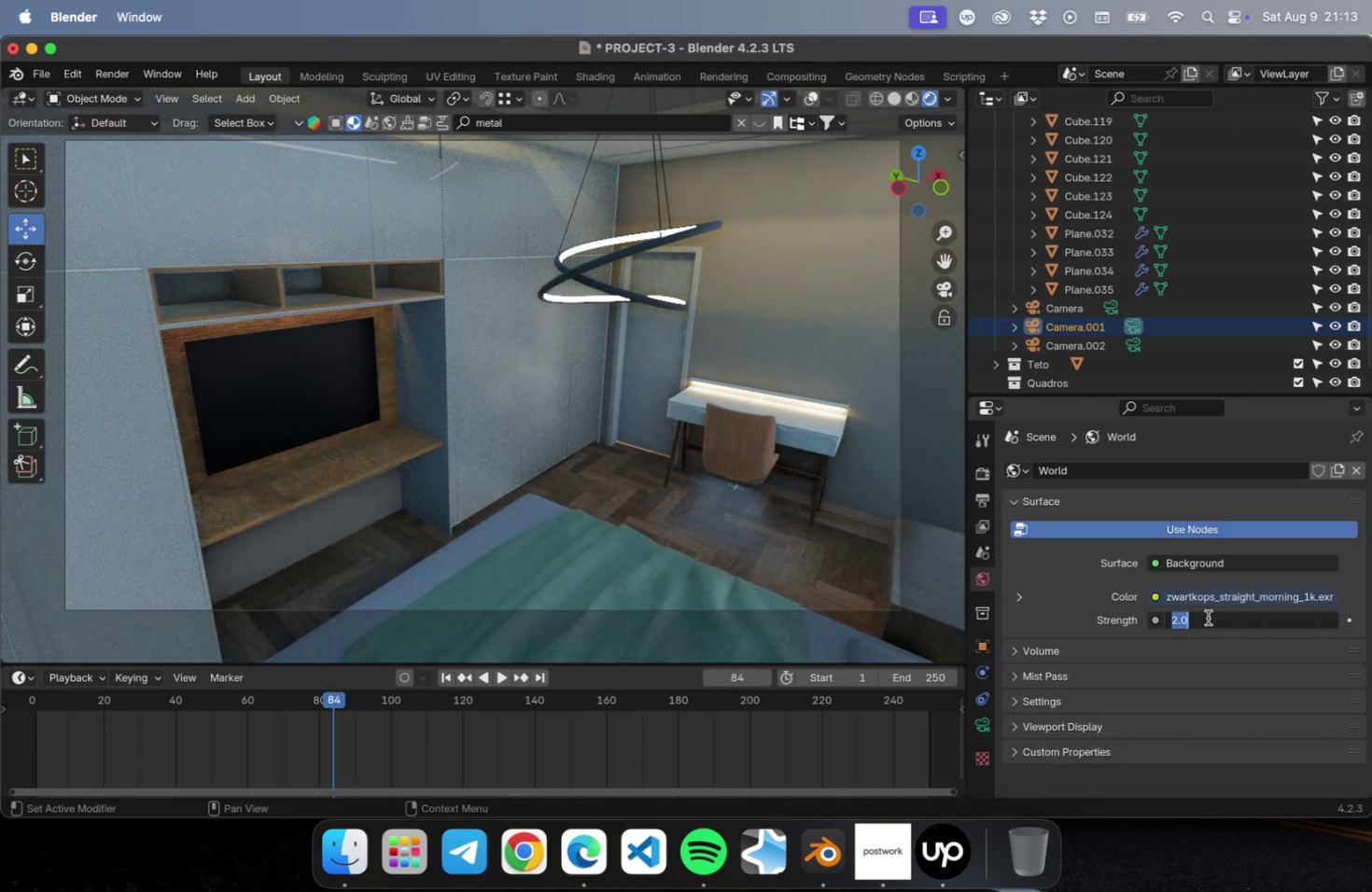 
key(1)
 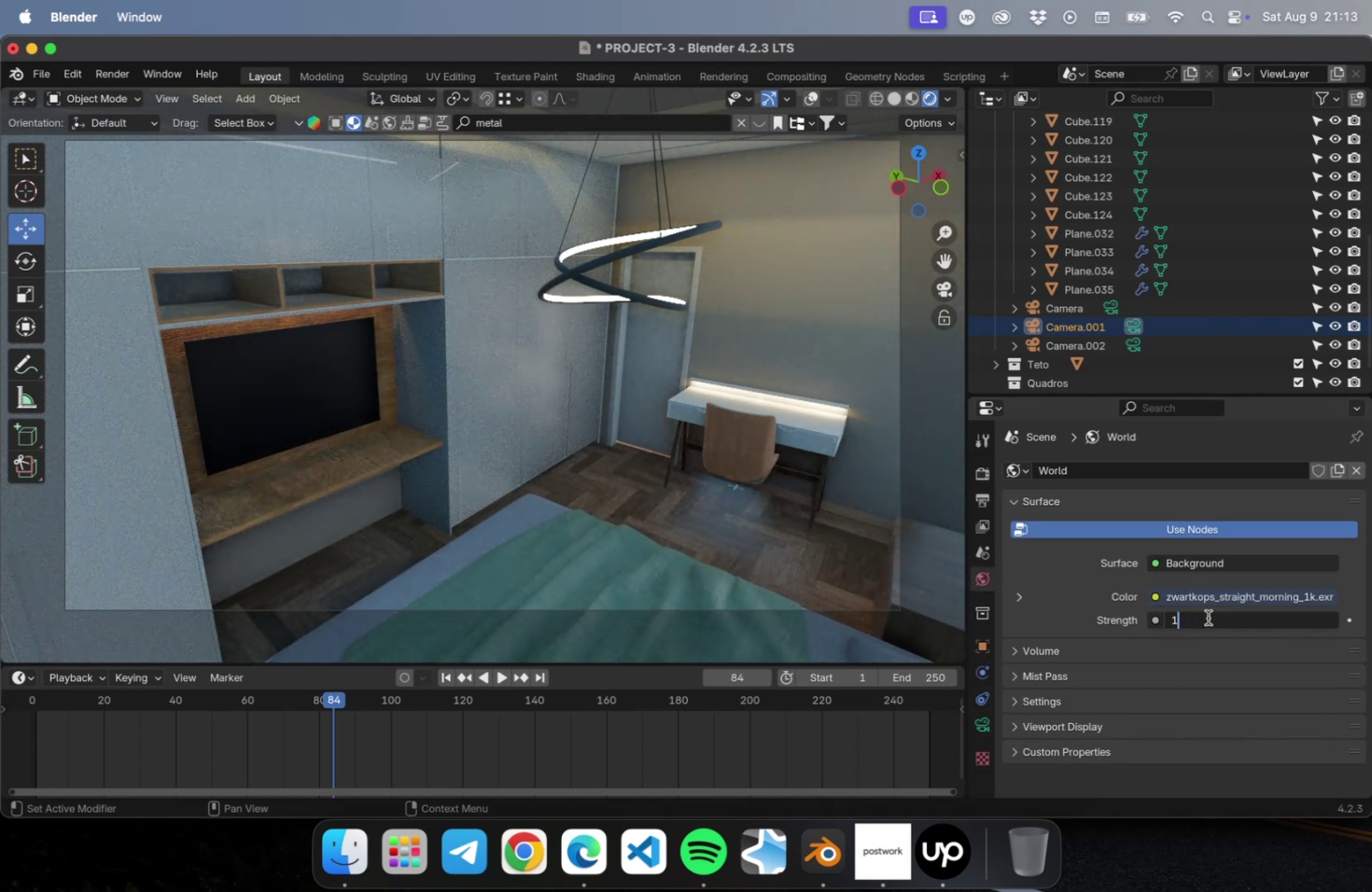 
key(Enter)
 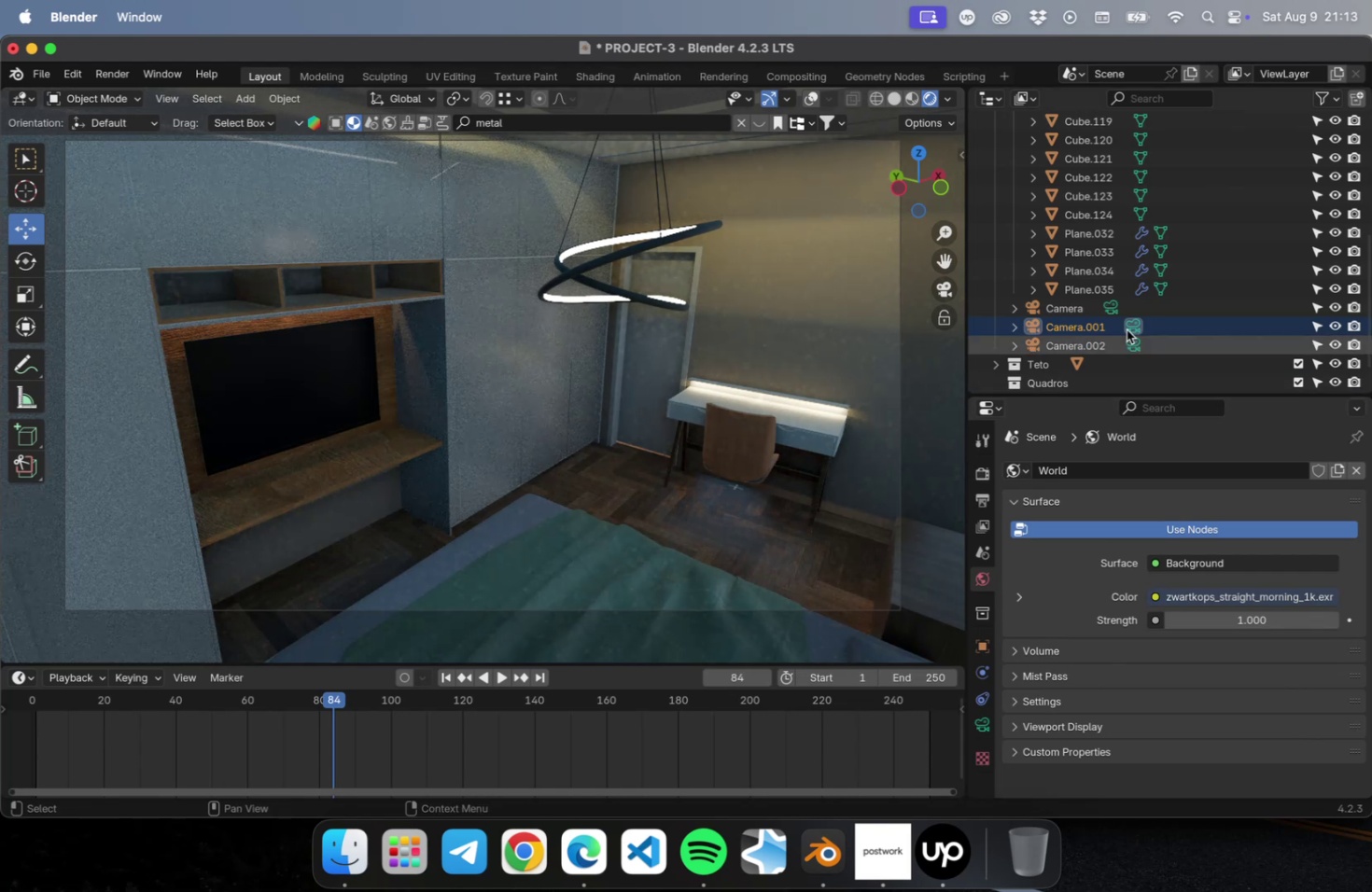 
left_click([1105, 309])
 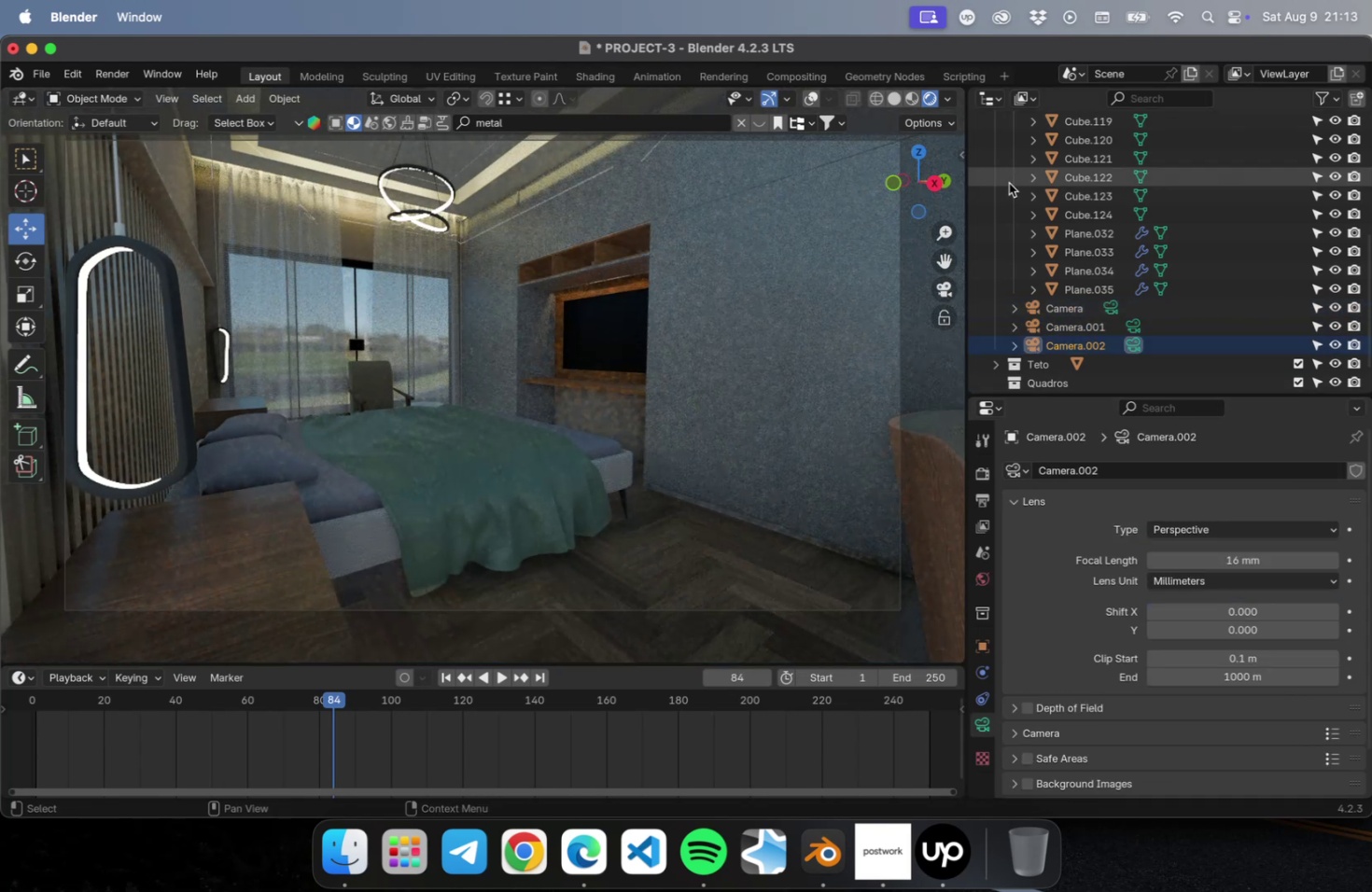 
wait(5.22)
 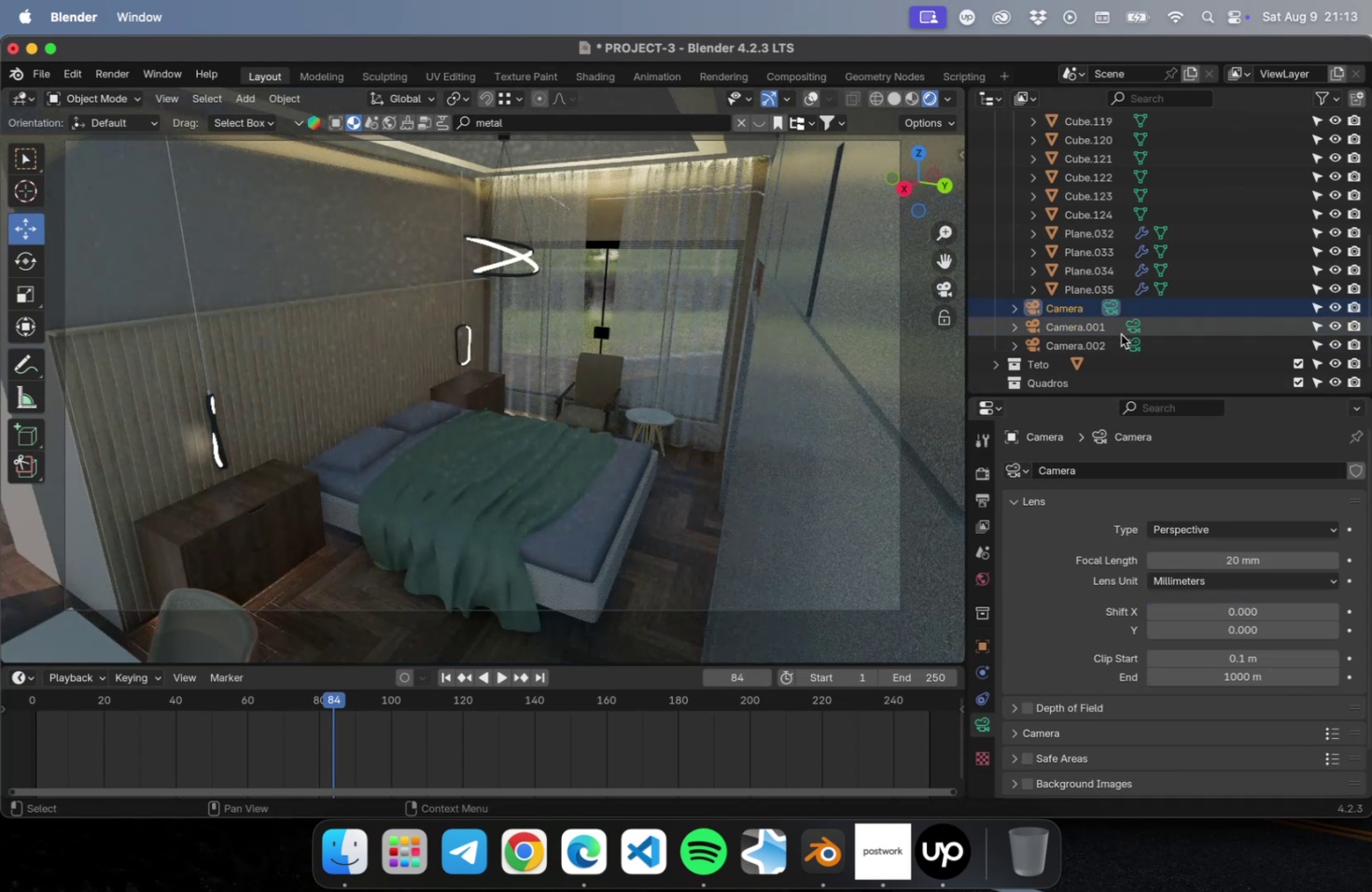 
left_click([978, 468])
 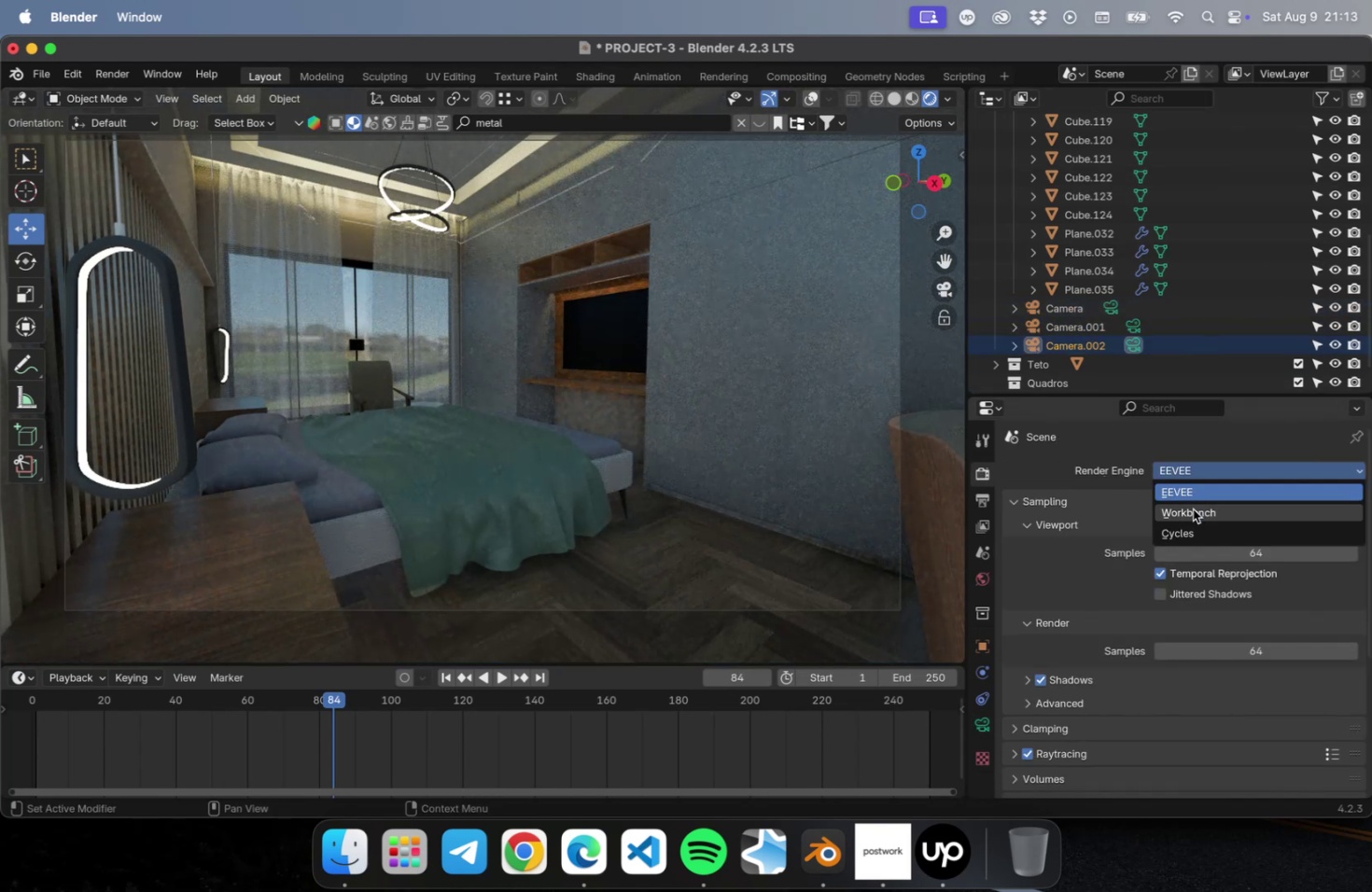 
left_click([1188, 528])
 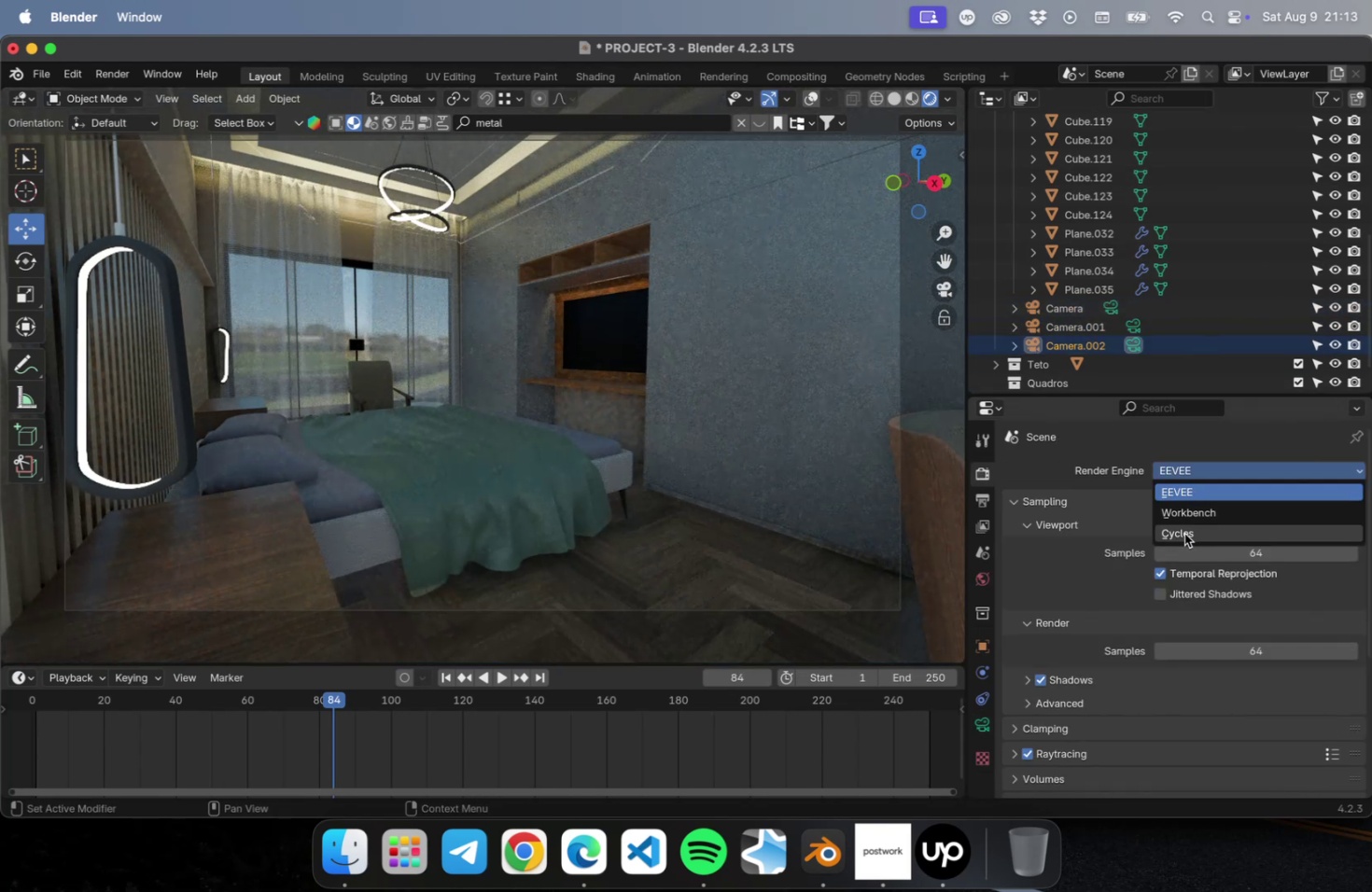 
mouse_move([1148, 548])
 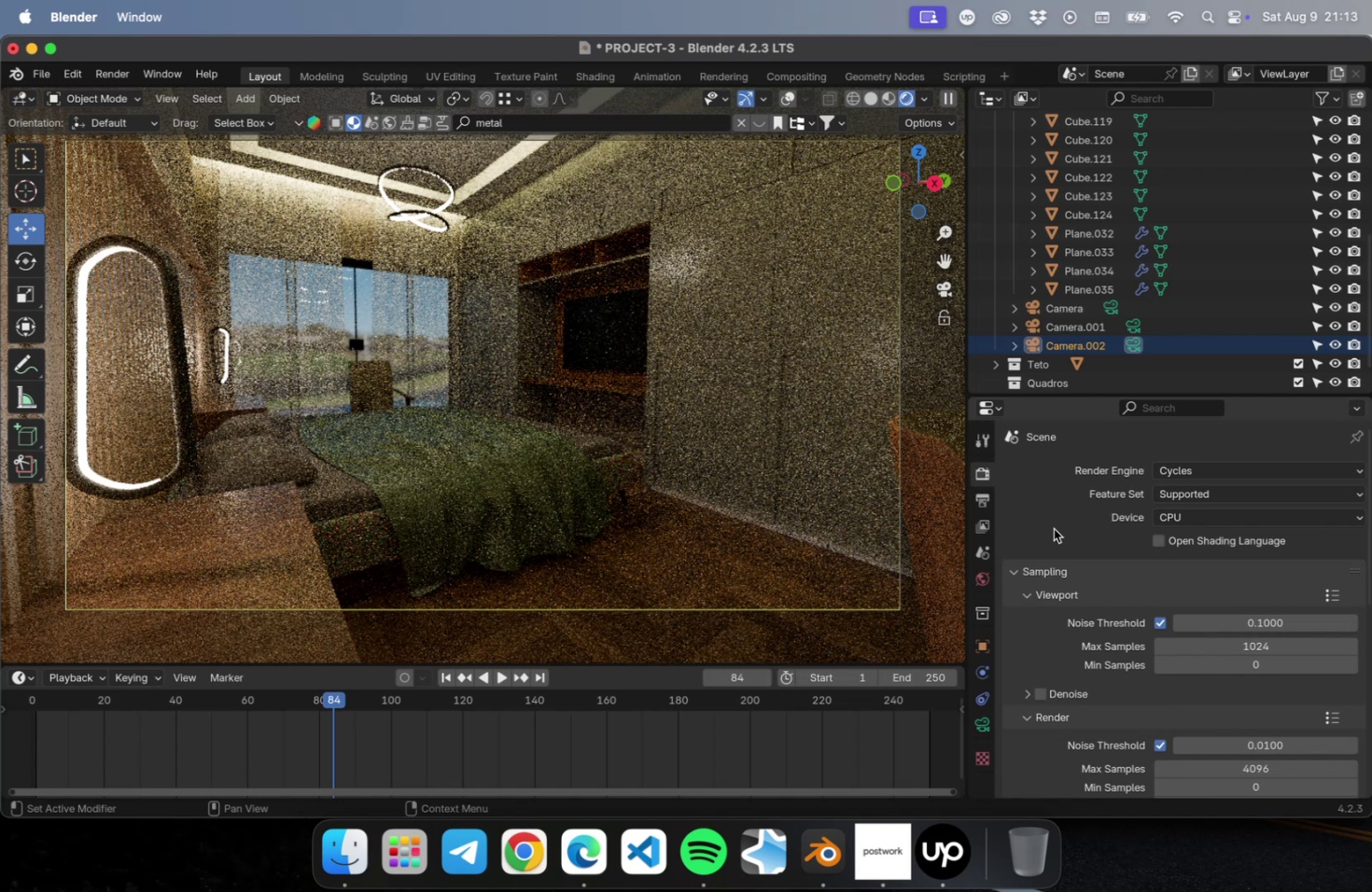 
wait(37.83)
 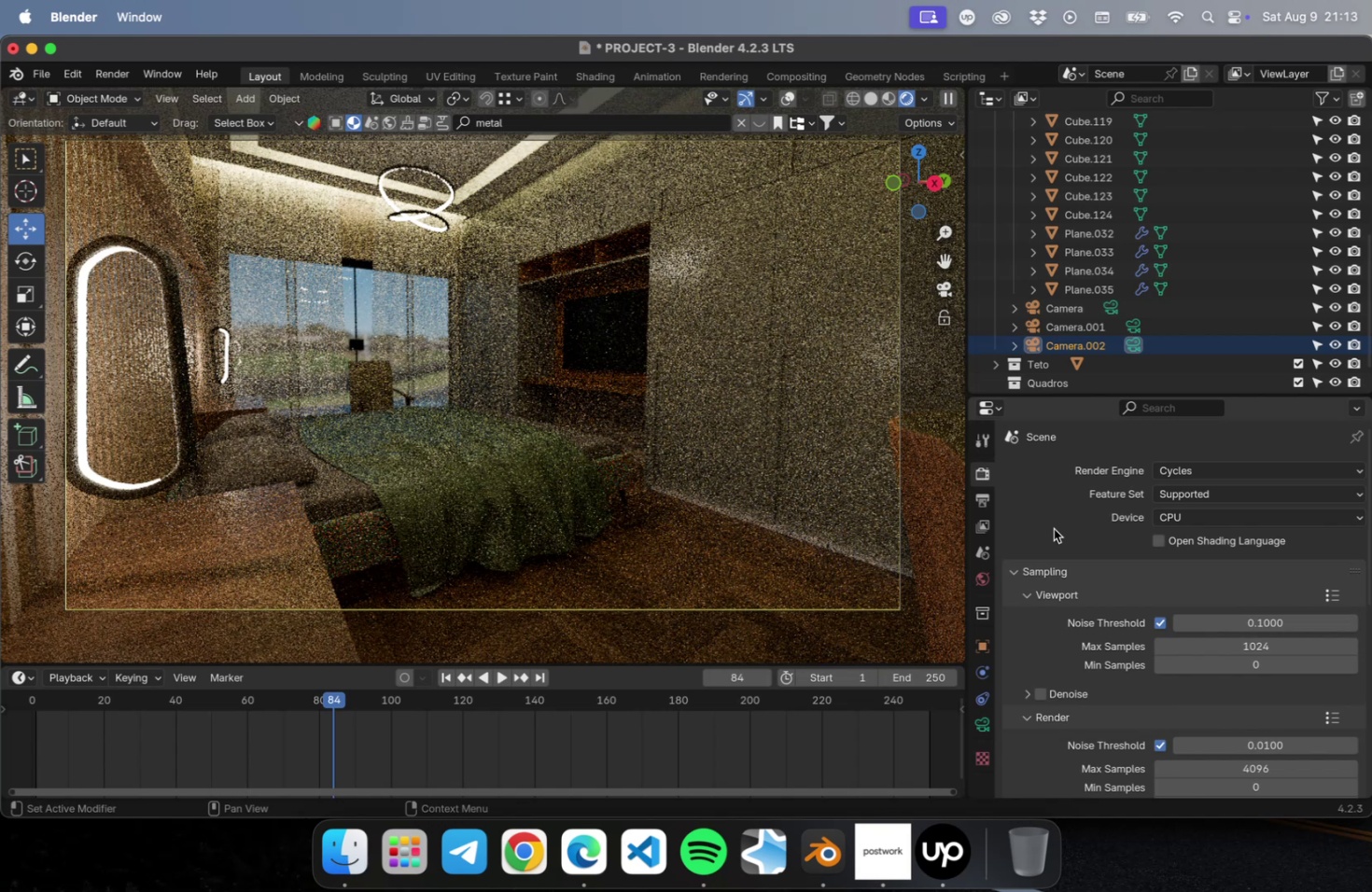 
left_click([872, 99])
 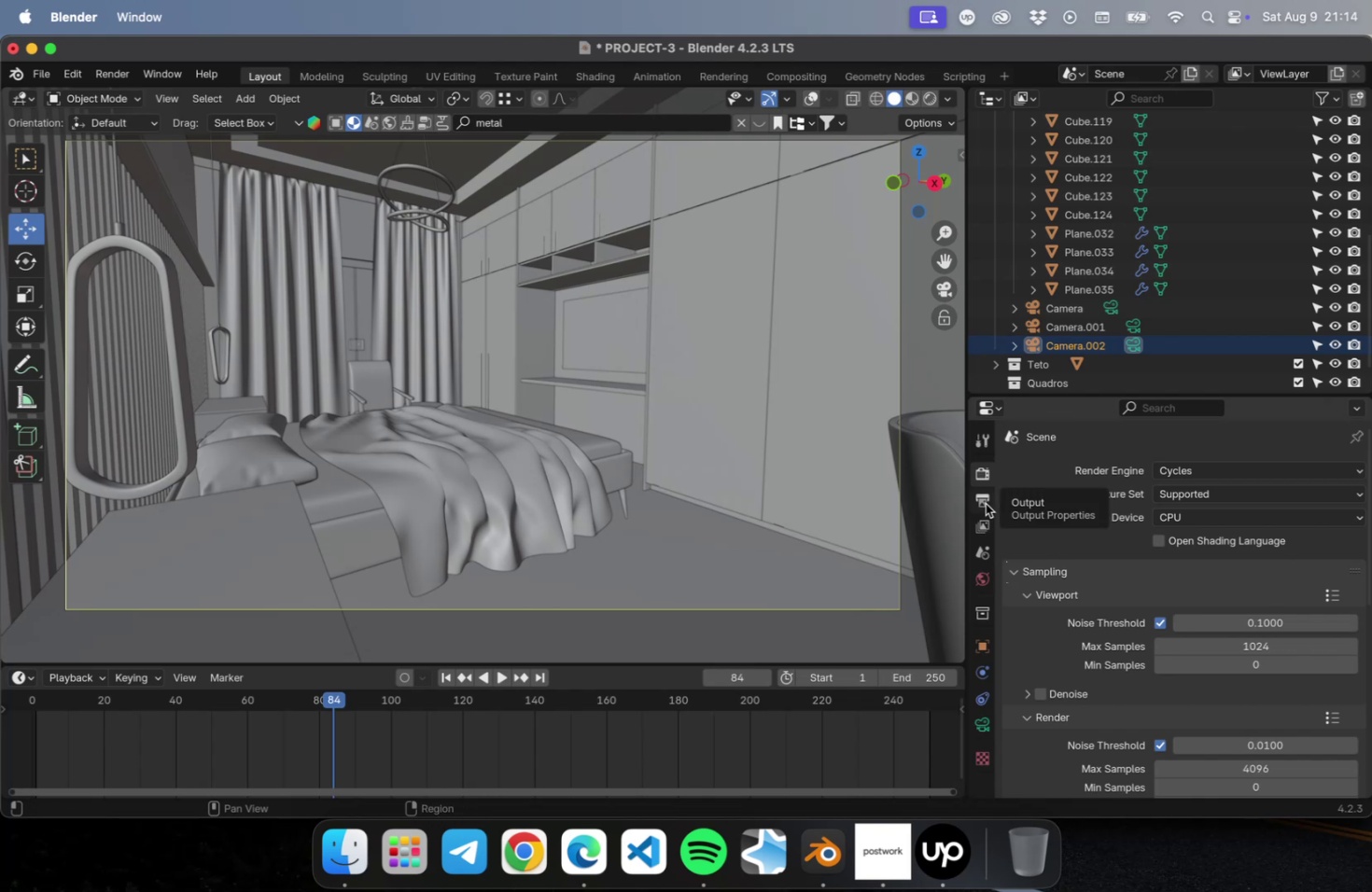 
left_click([985, 503])
 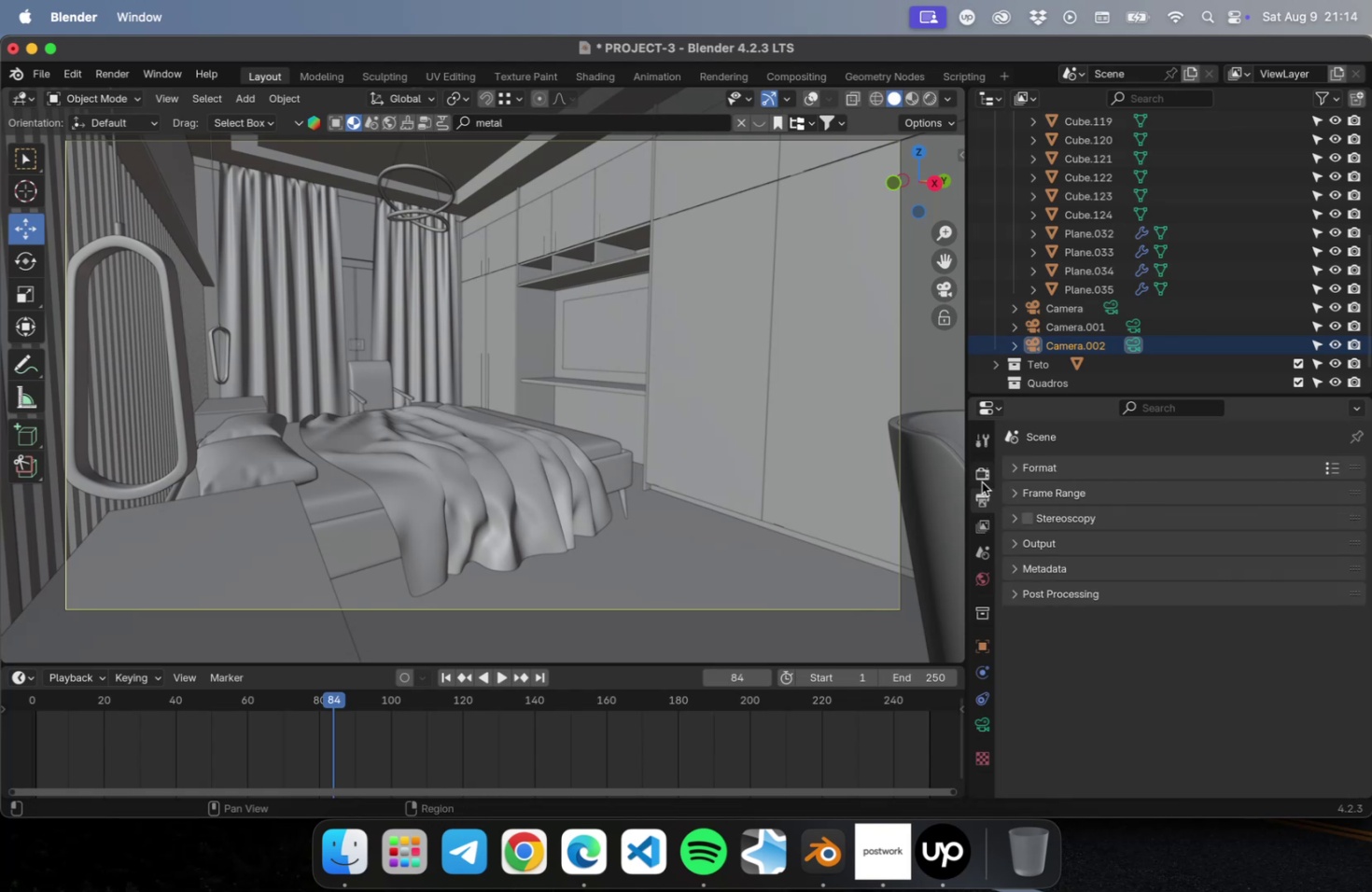 
left_click([981, 480])
 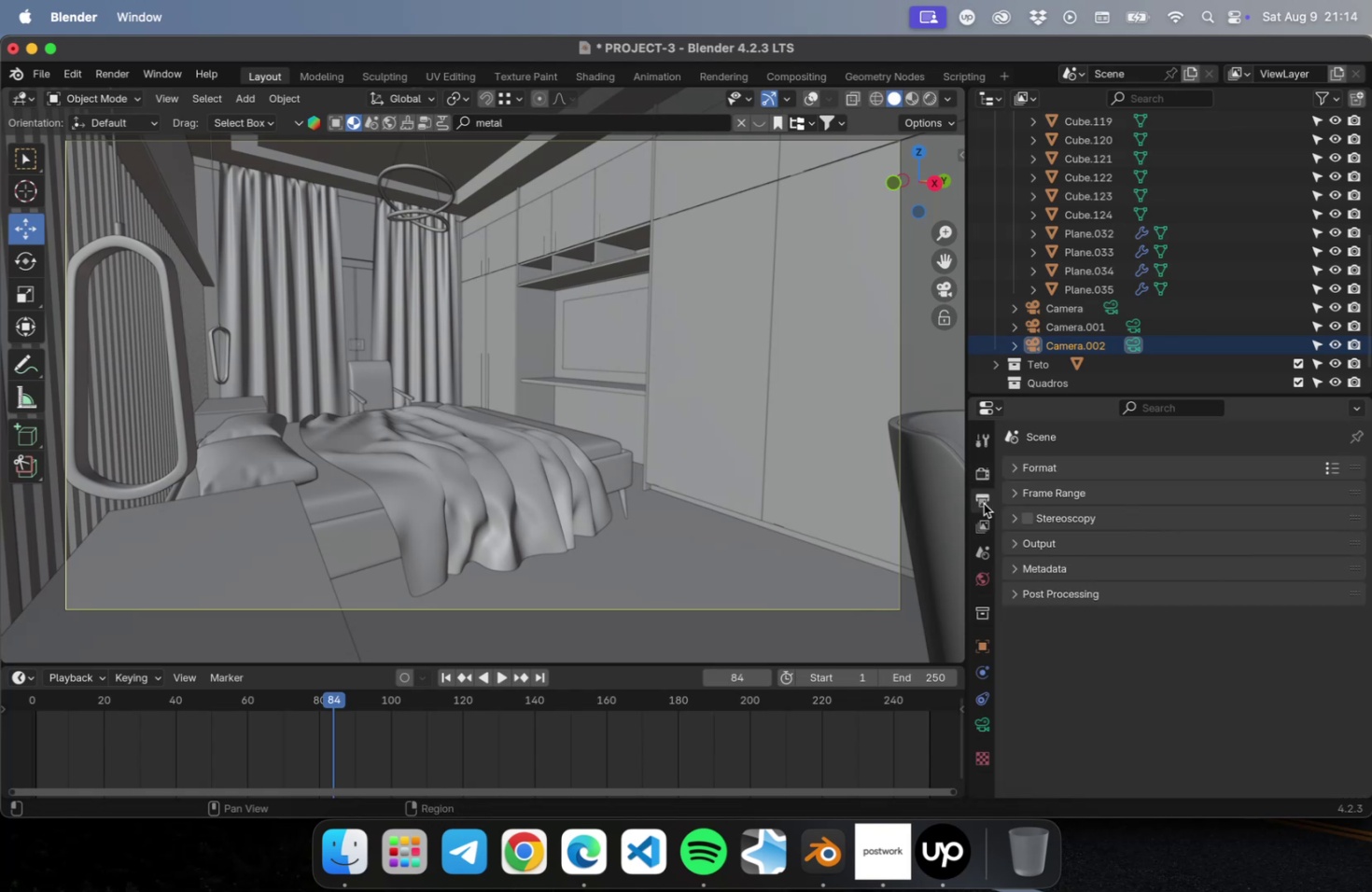 
double_click([983, 523])
 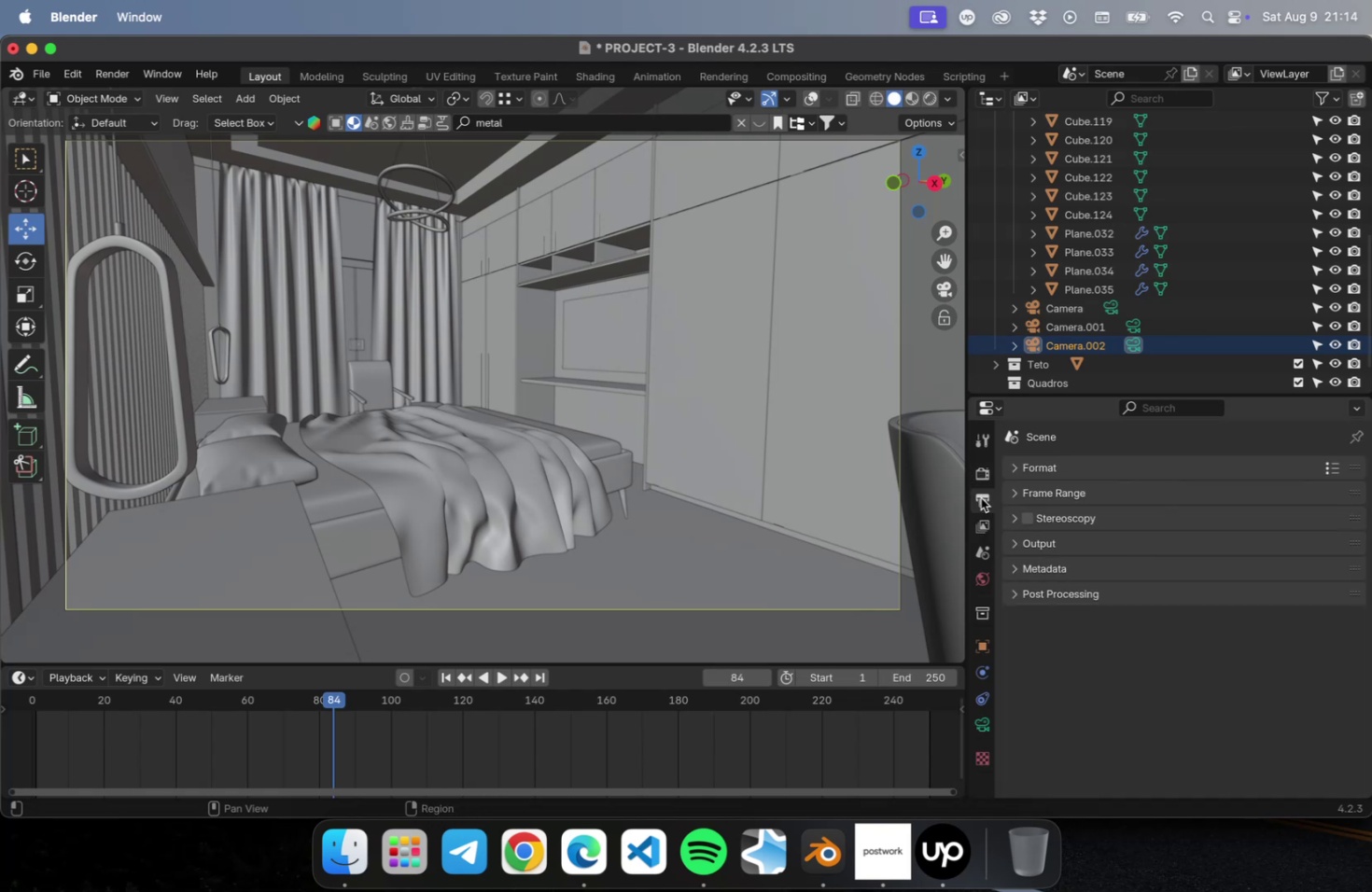 
left_click([1007, 460])
 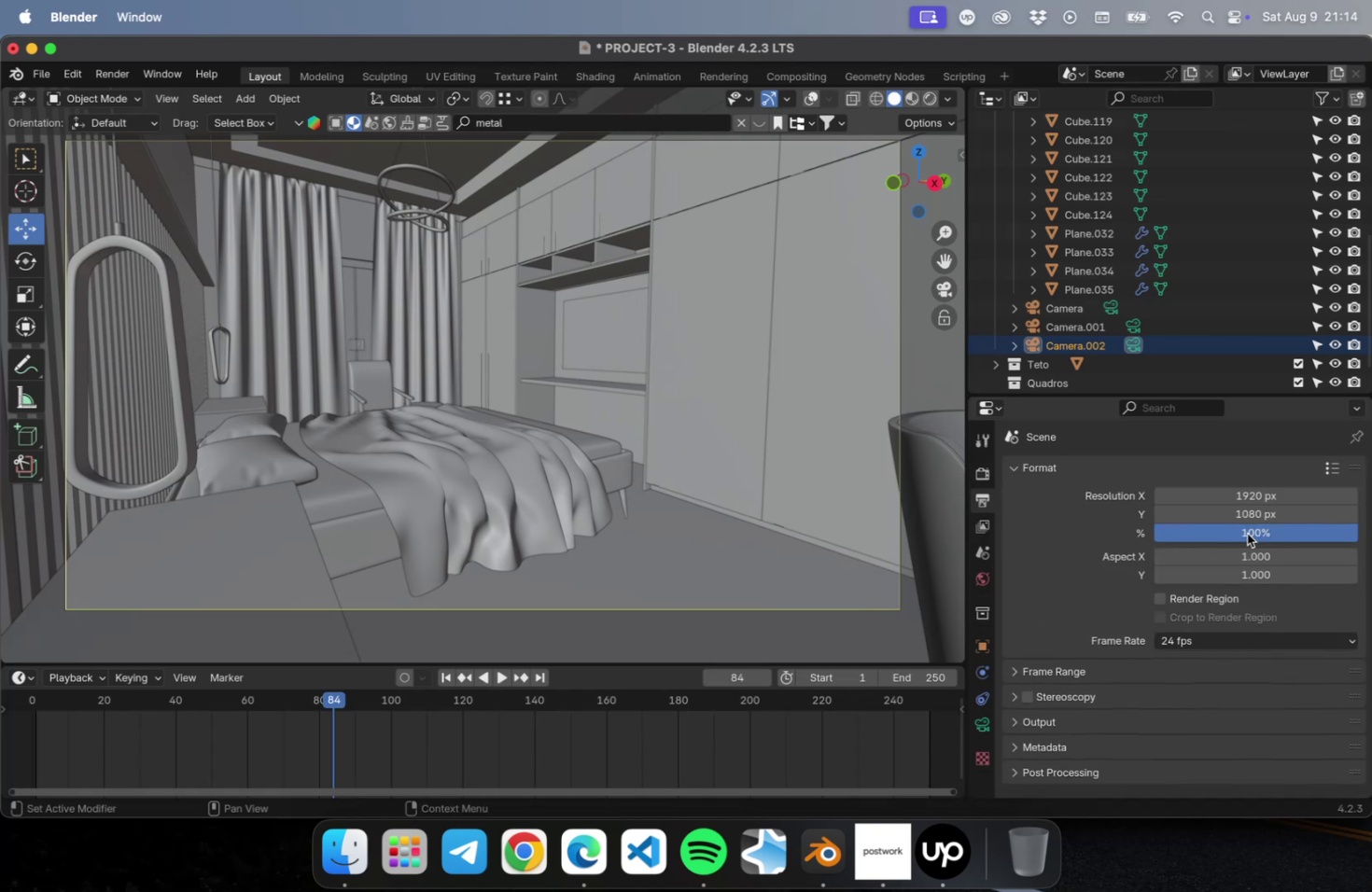 
left_click([1245, 528])
 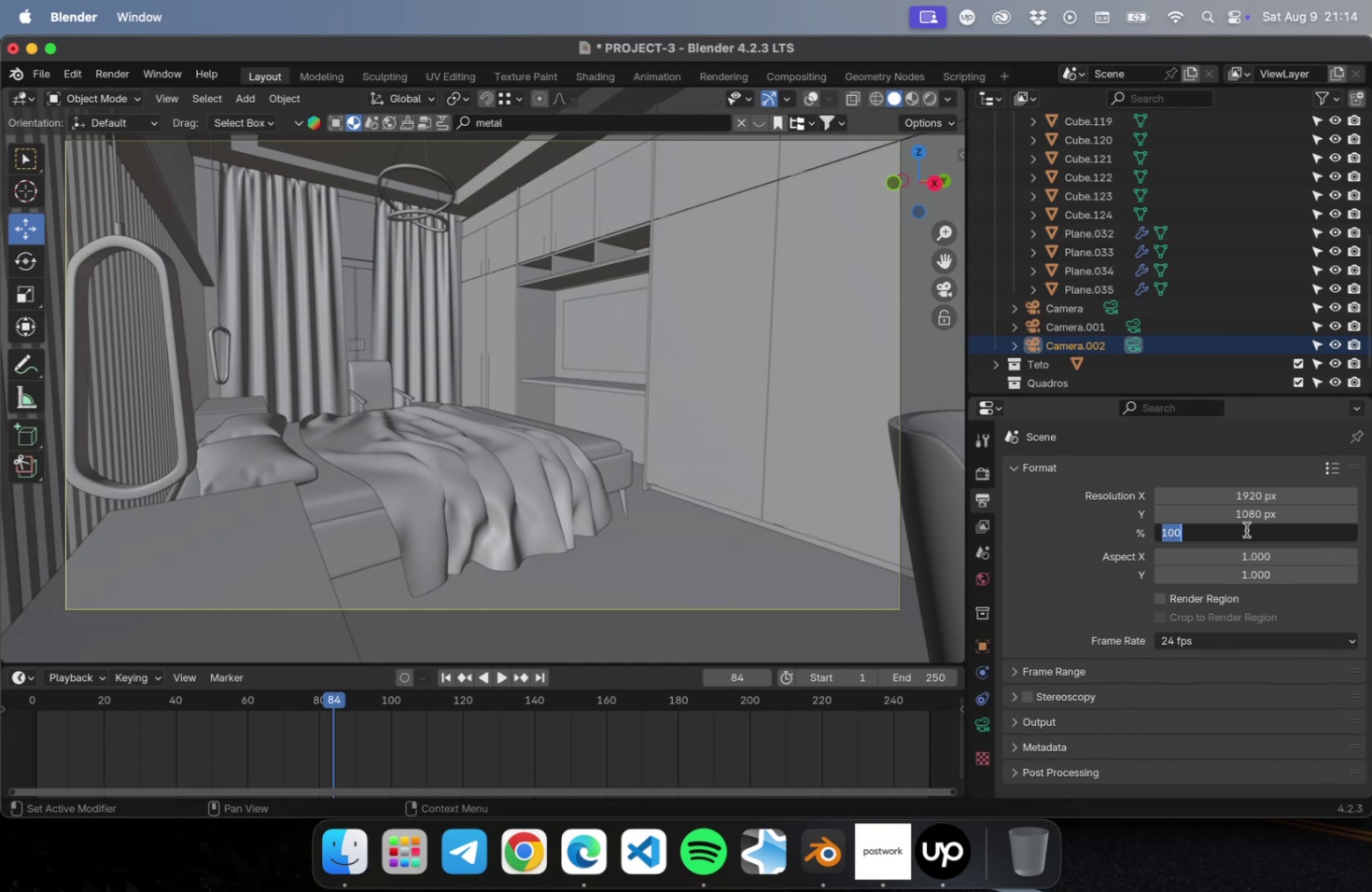 
type(50)
 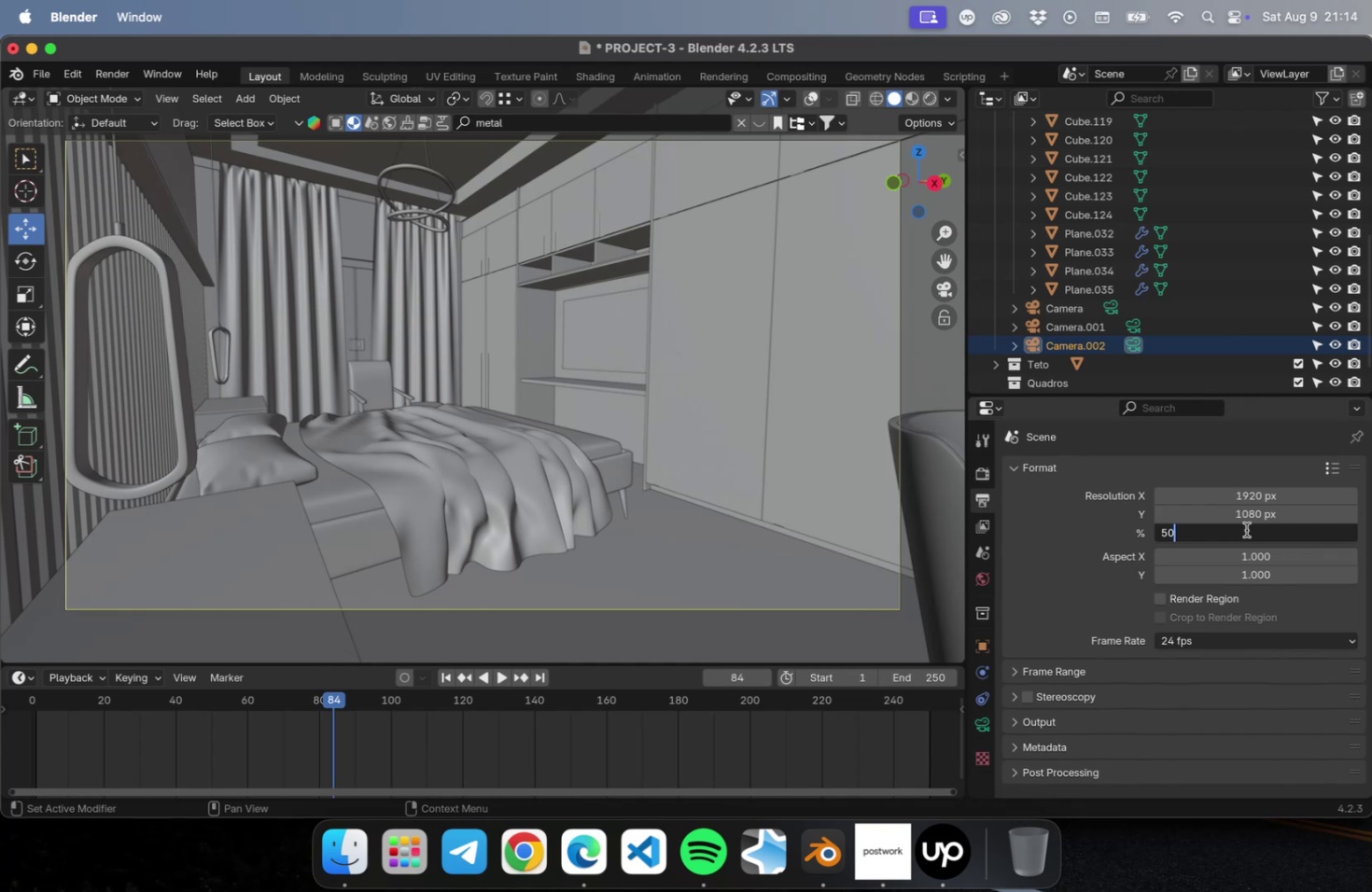 
key(Enter)
 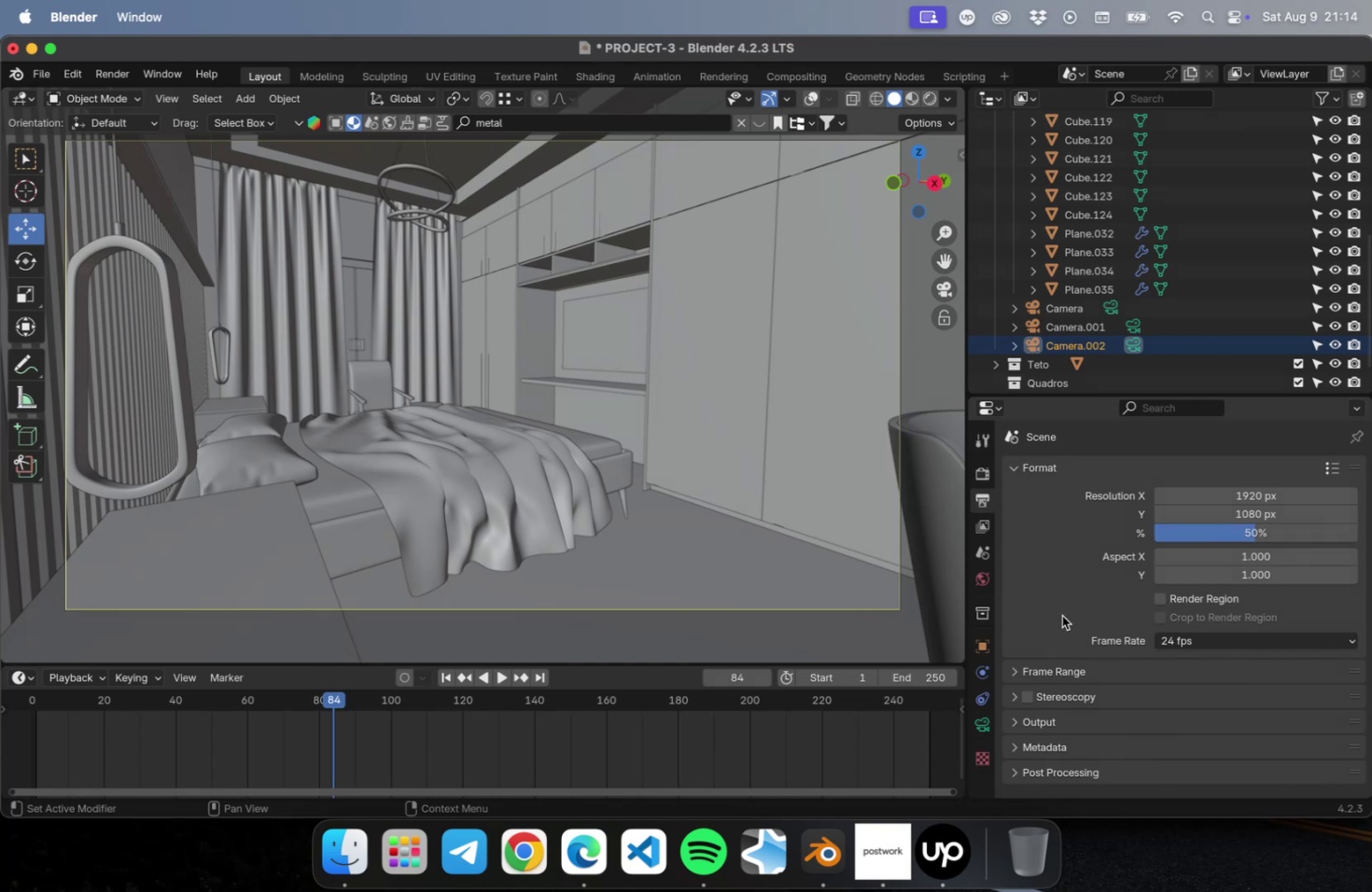 
left_click([986, 527])
 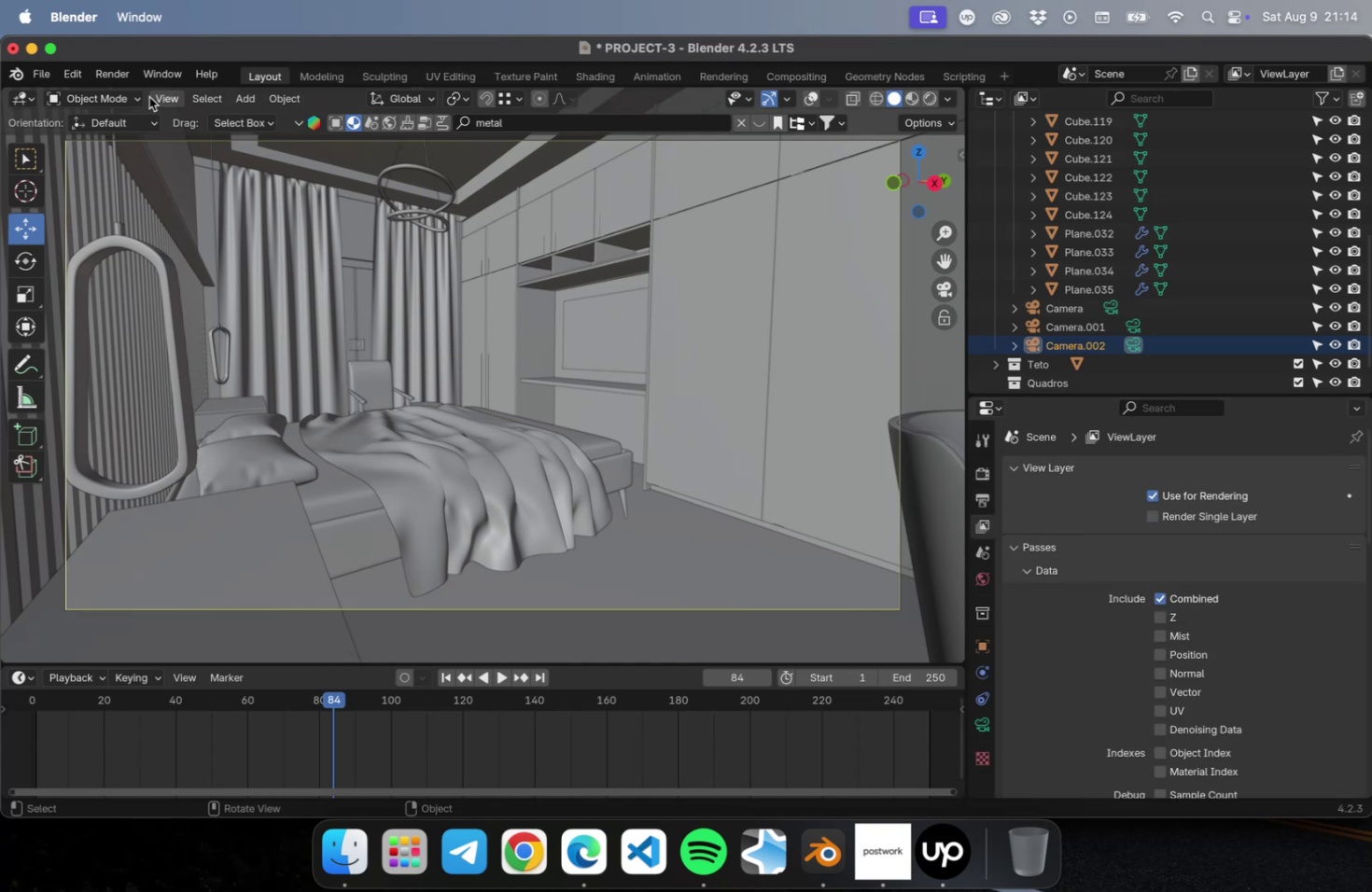 
left_click([119, 80])
 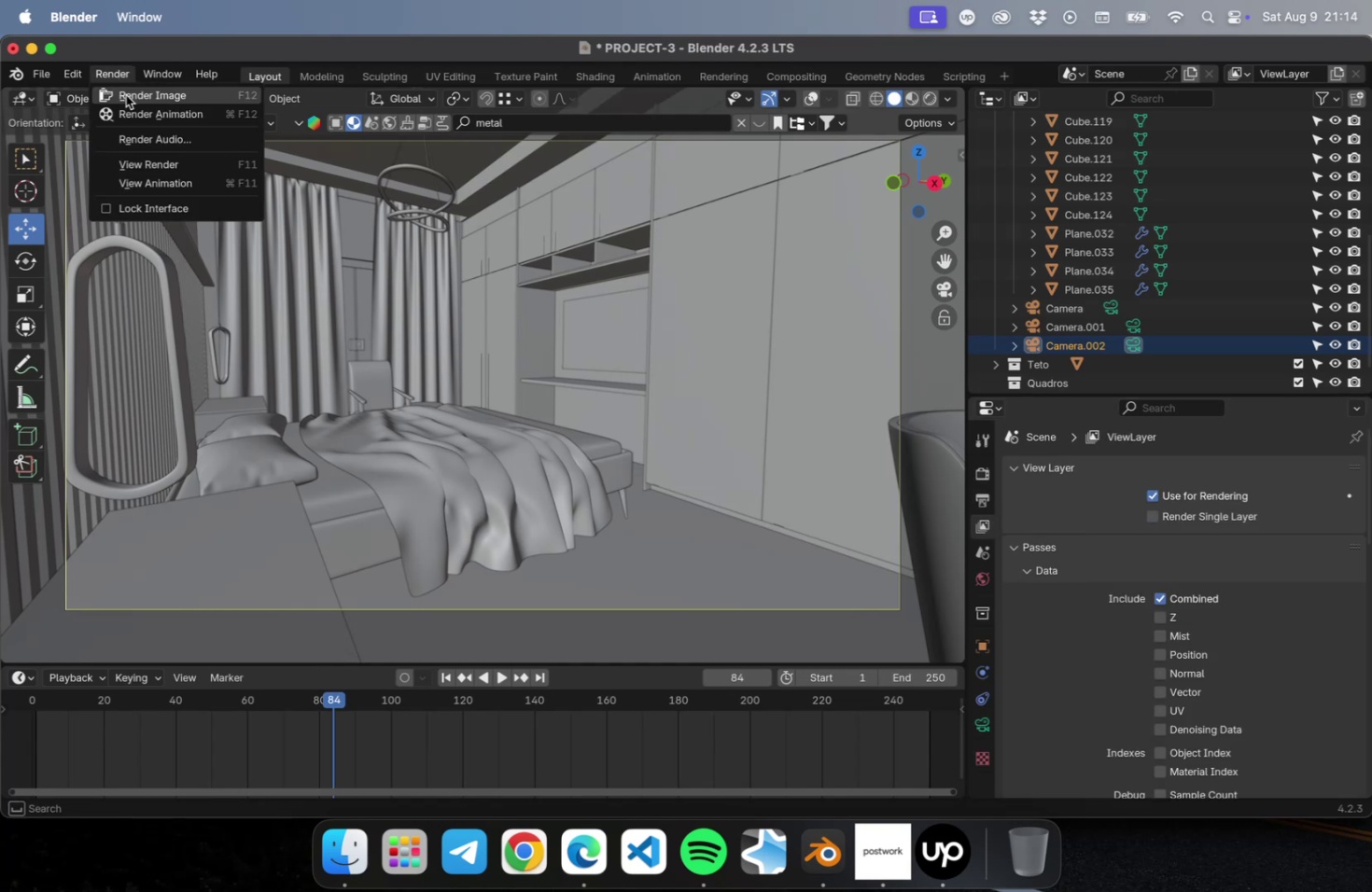 
left_click([126, 95])
 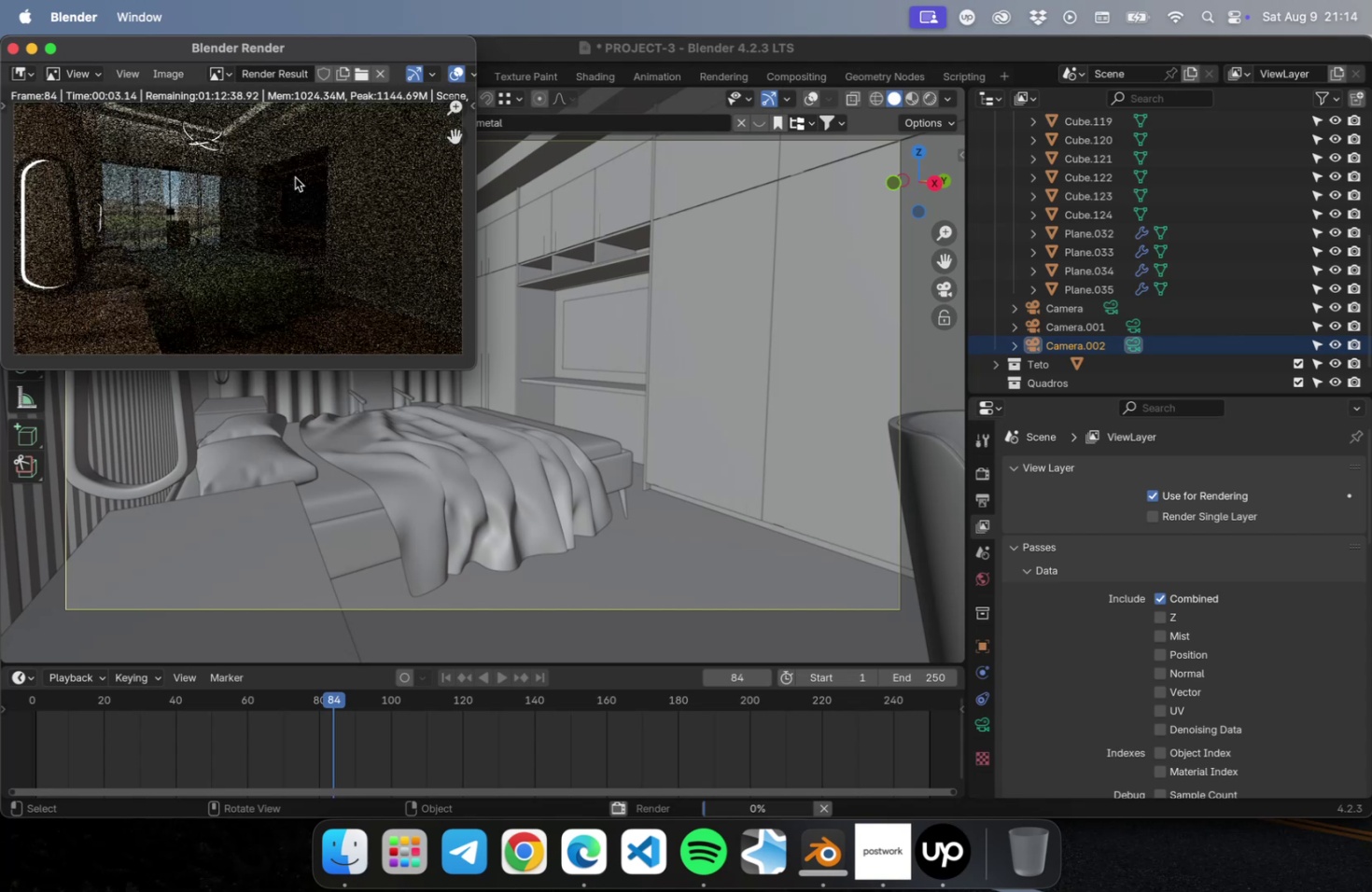 